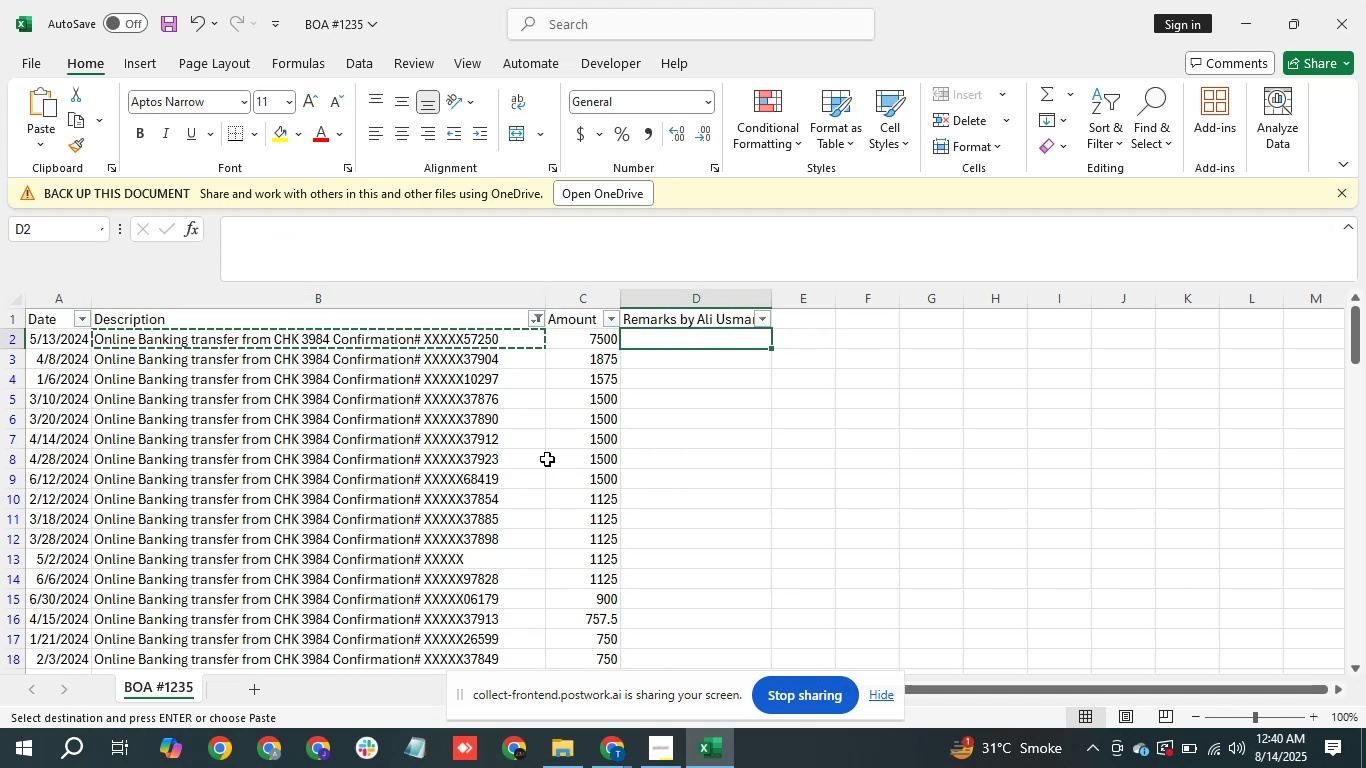 
type(Uncatagari)
key(Backspace)
type(ories Income/ AR)
 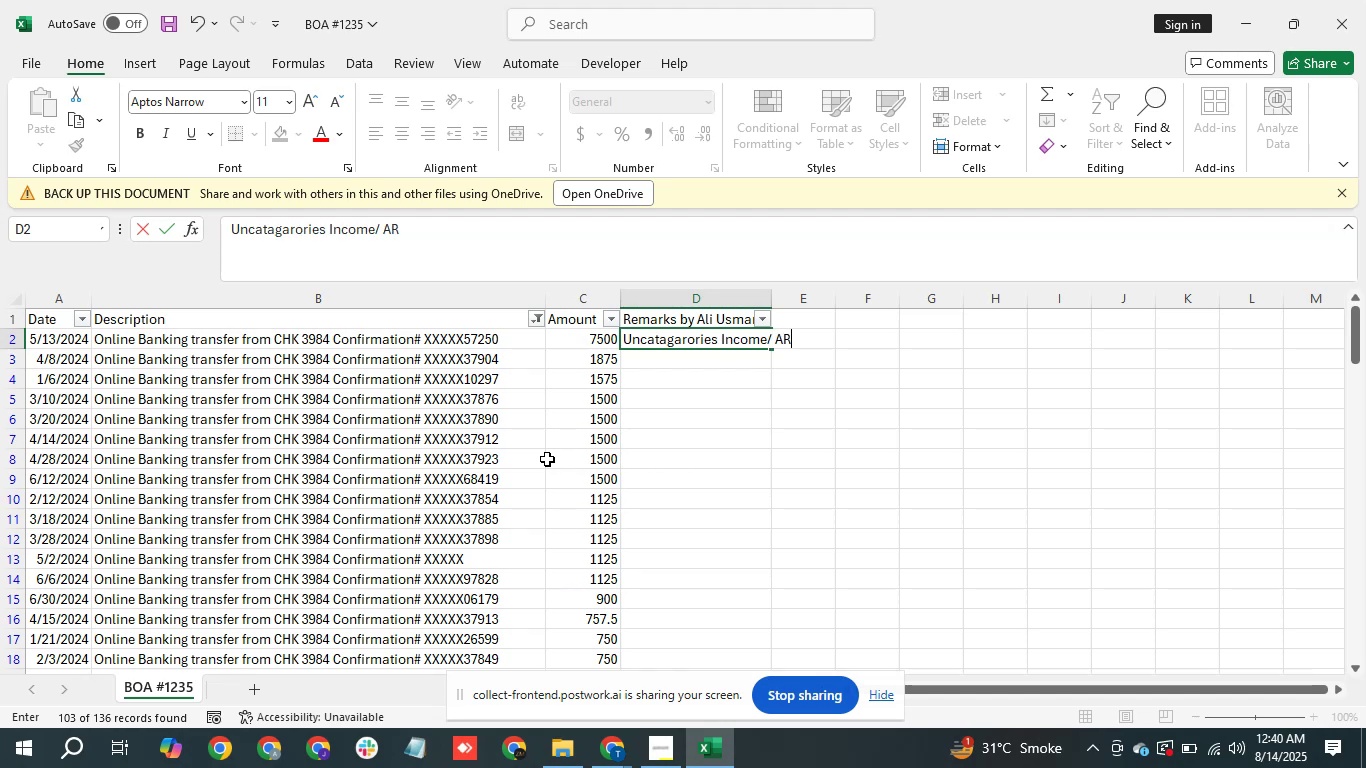 
key(Enter)
 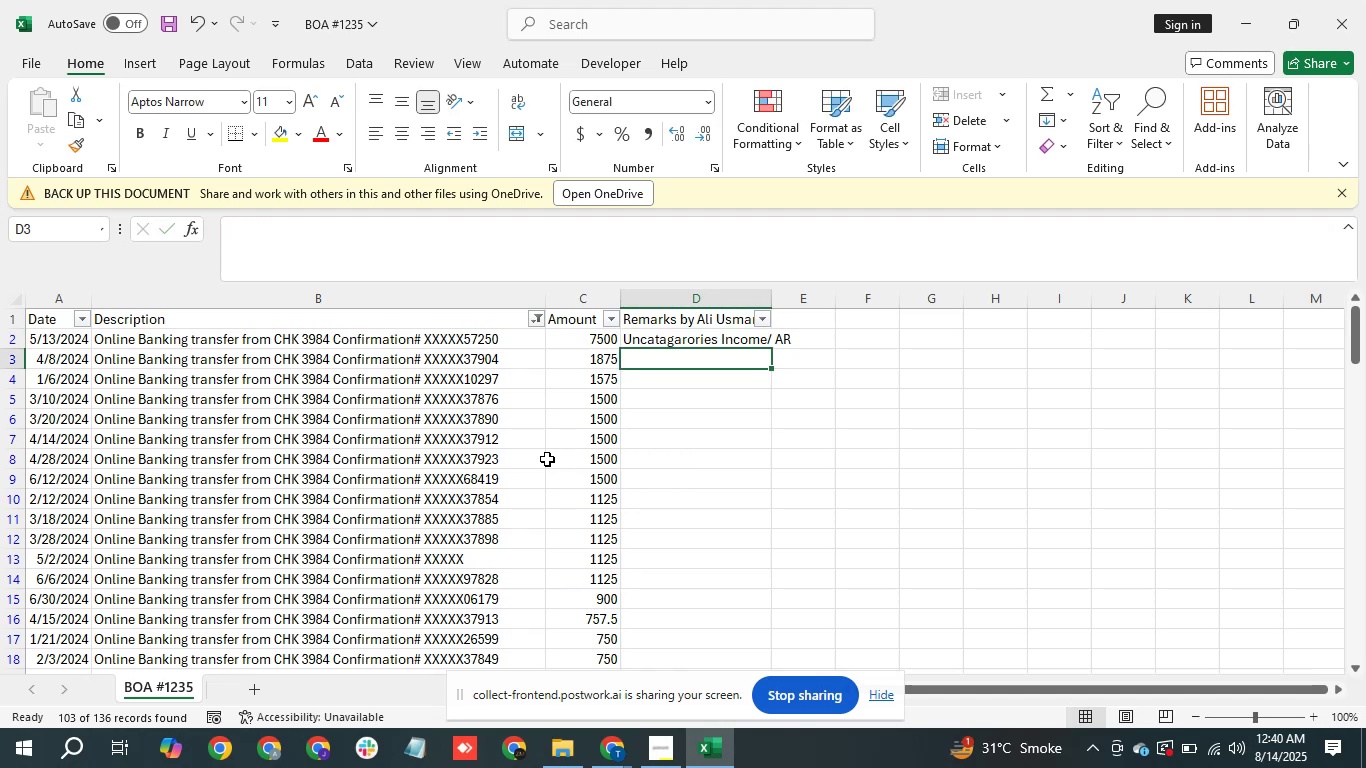 
key(ArrowUp)
 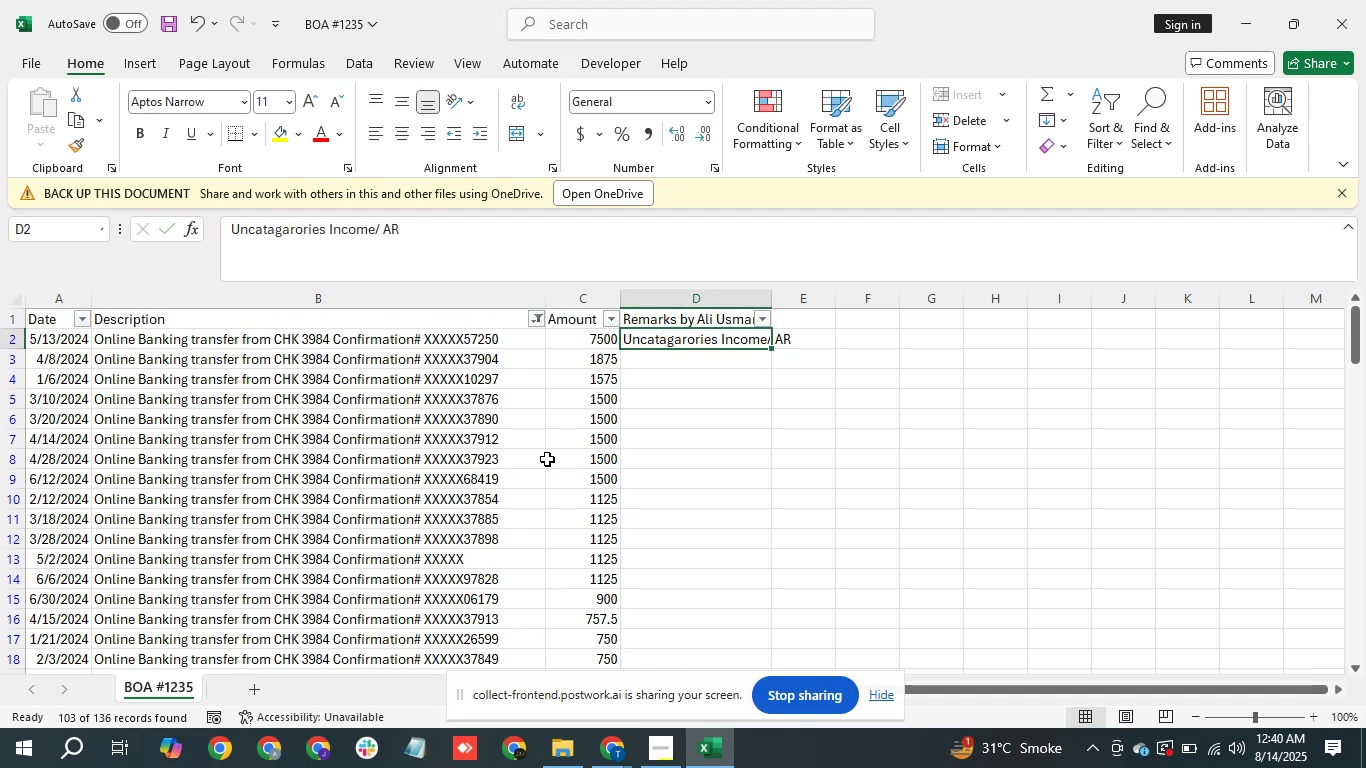 
key(Control+C)
 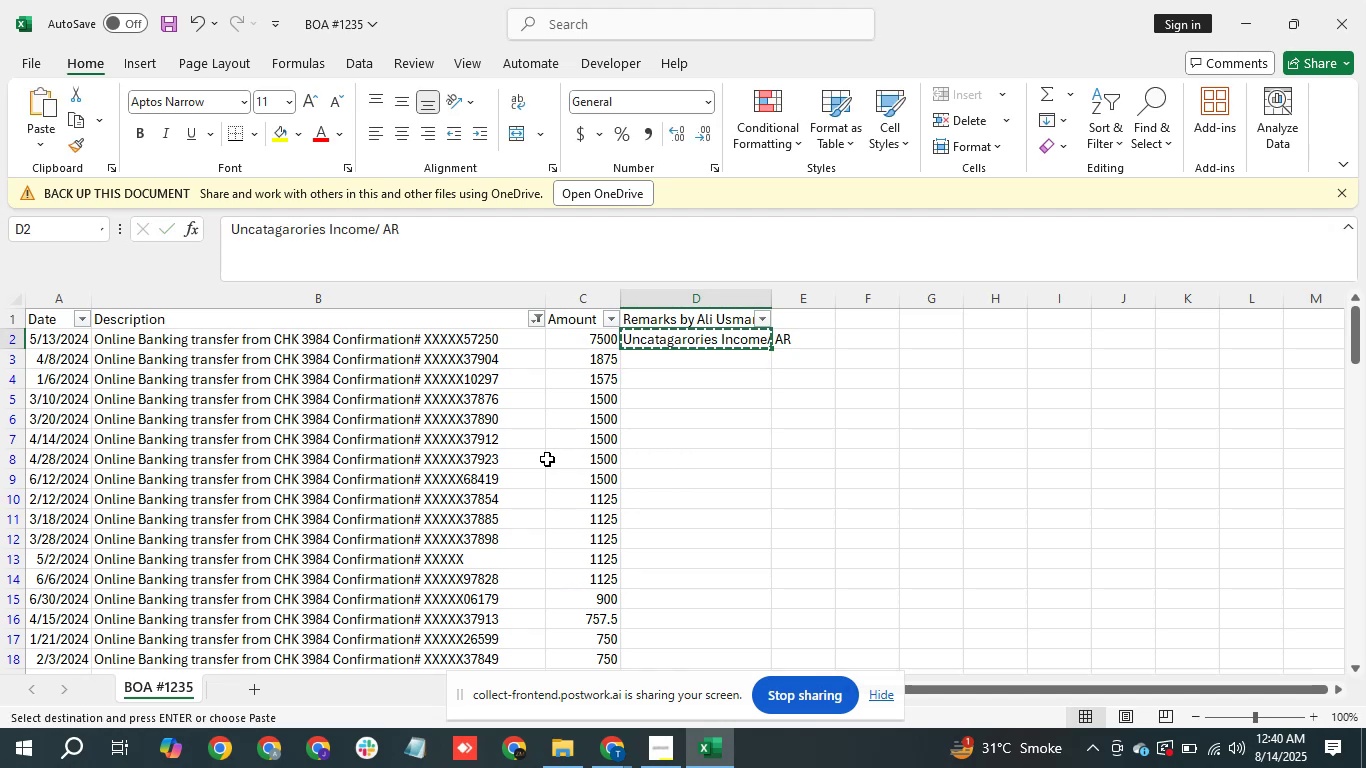 
key(ArrowDown)
 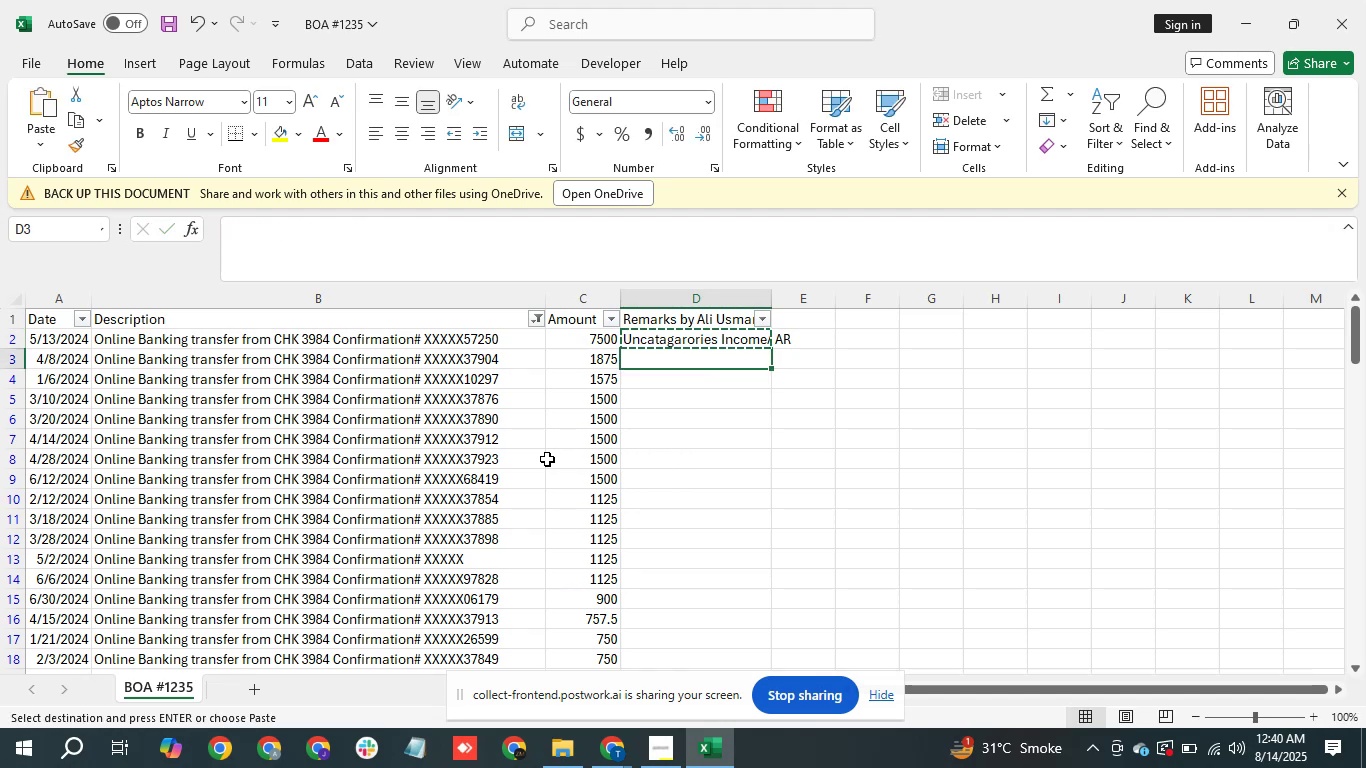 
hold_key(key=ShiftLeft, duration=1.52)
 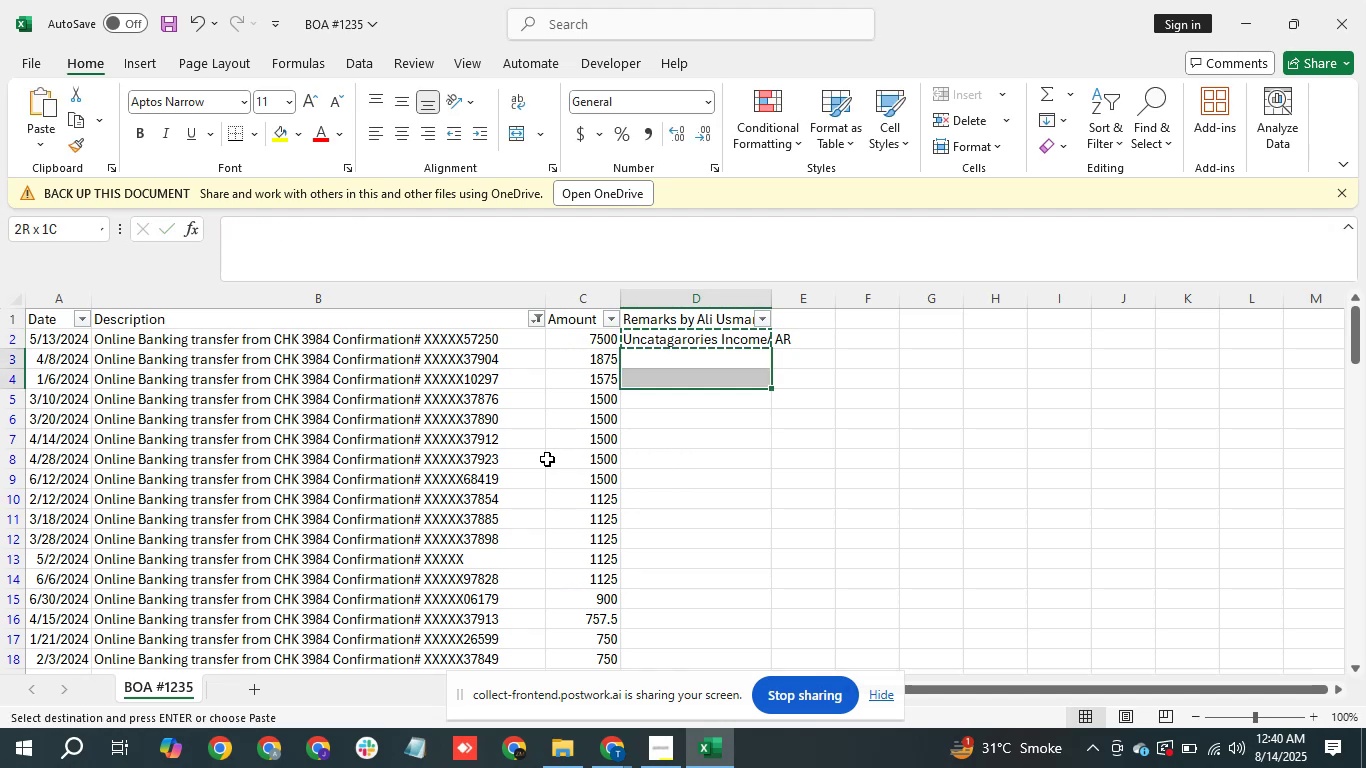 
key(Shift+ArrowDown)
 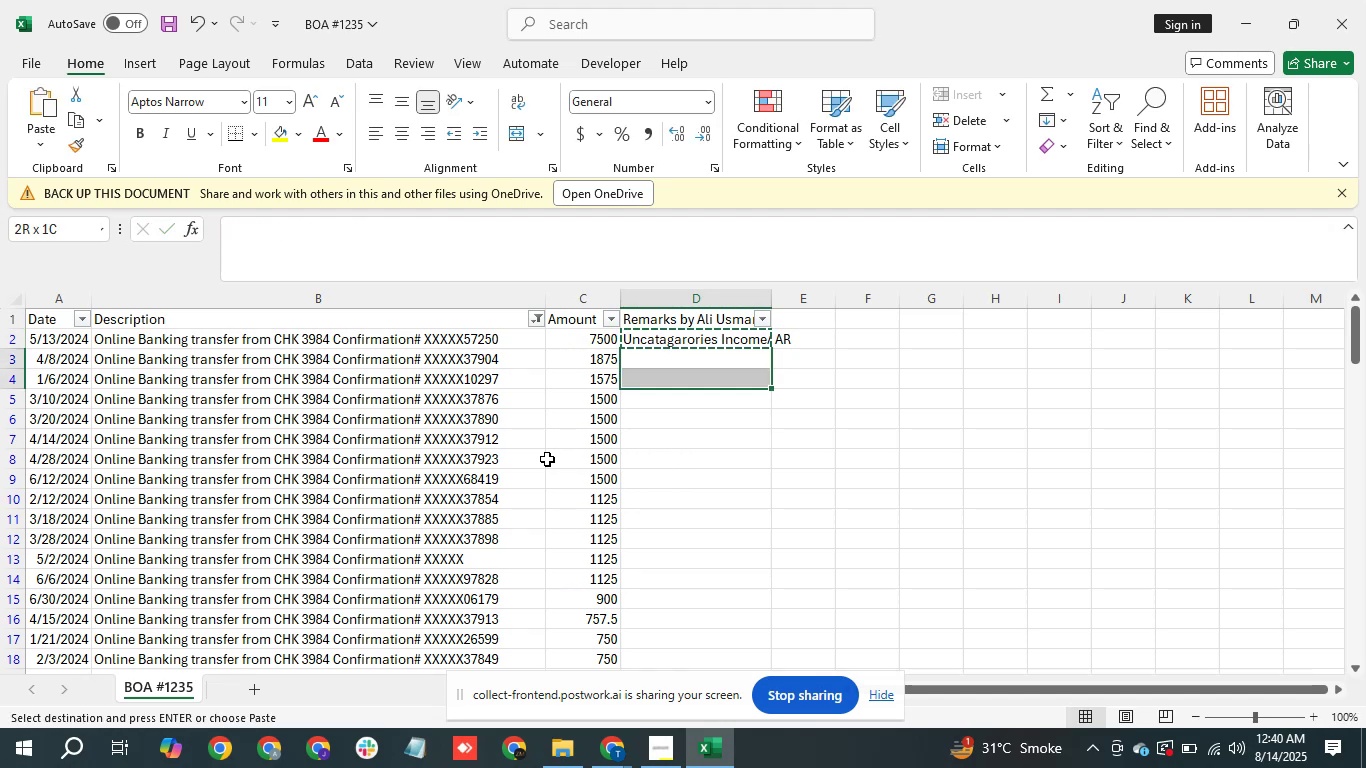 
hold_key(key=ArrowDown, duration=1.51)
 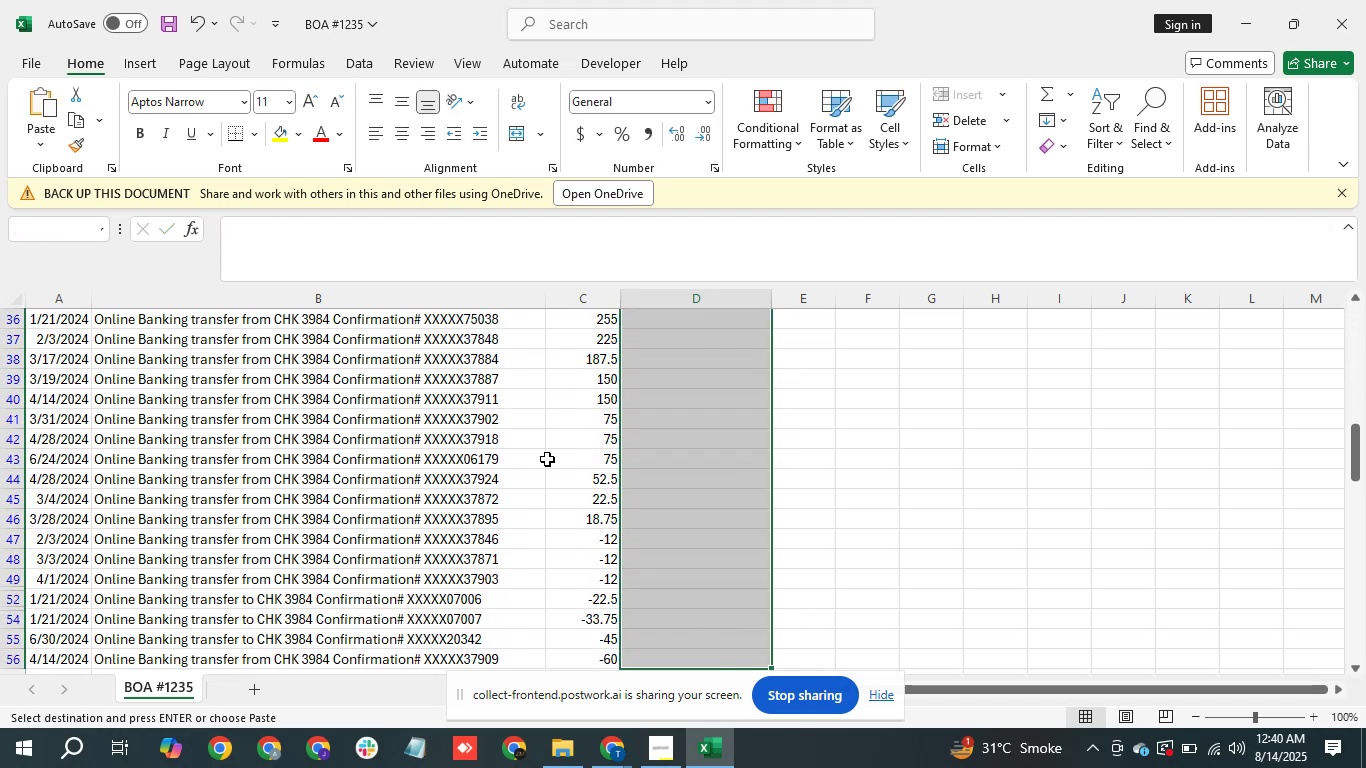 
hold_key(key=ArrowDown, duration=0.44)
 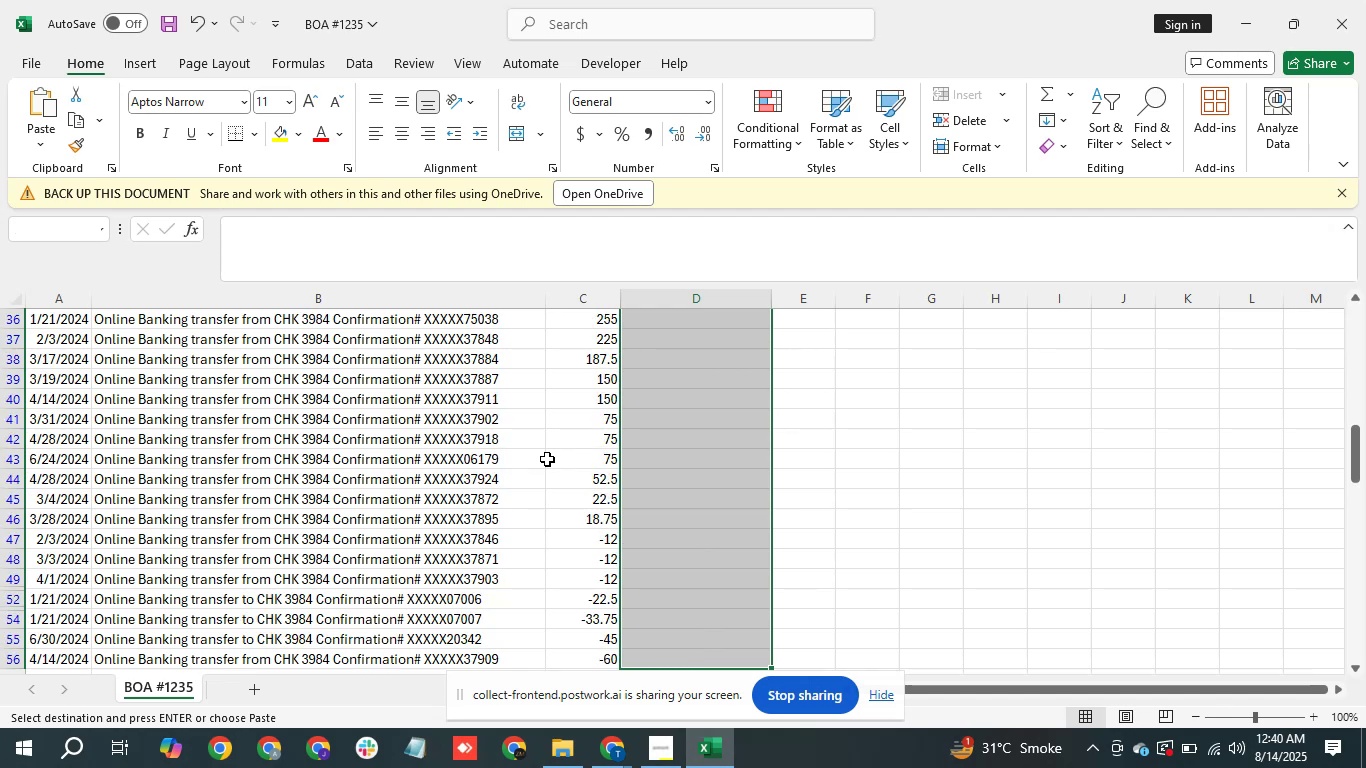 
key(Shift+ArrowDown)
 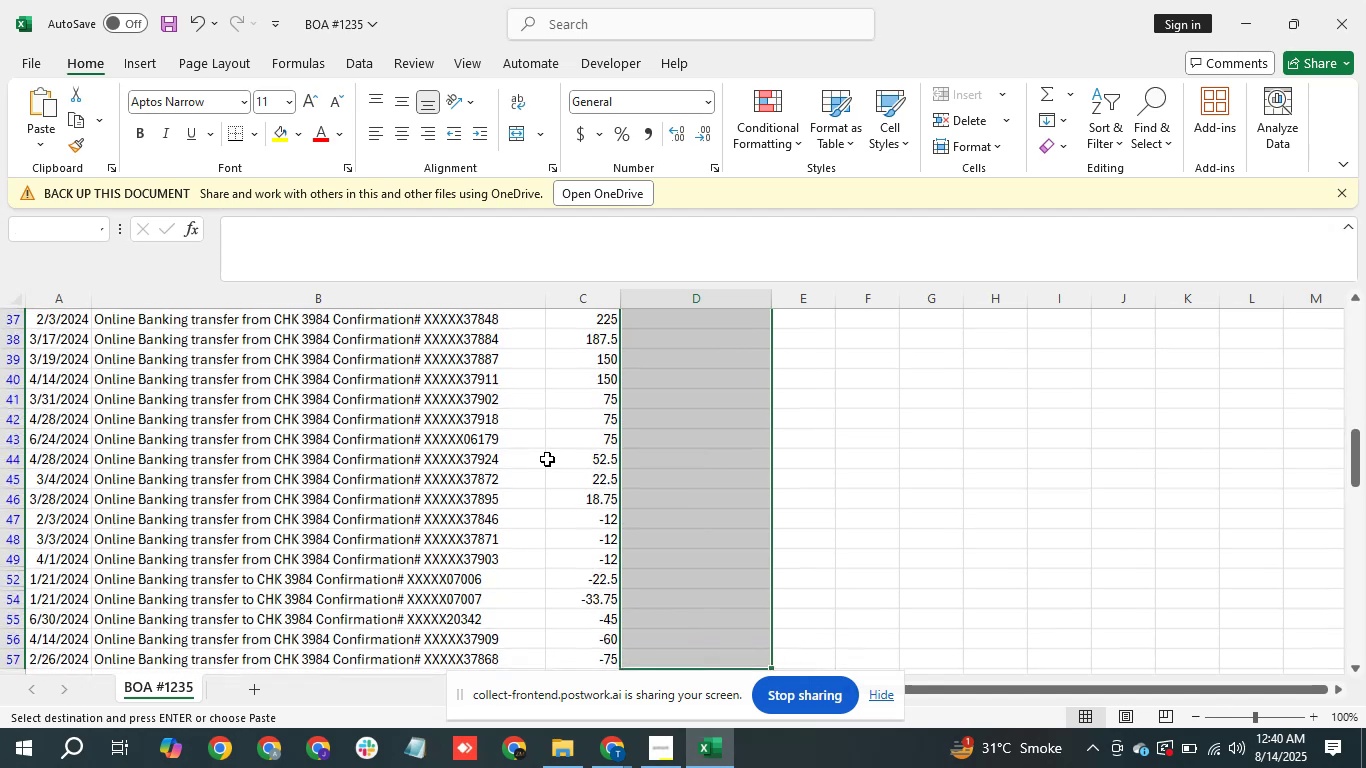 
hold_key(key=ArrowUp, duration=0.62)
 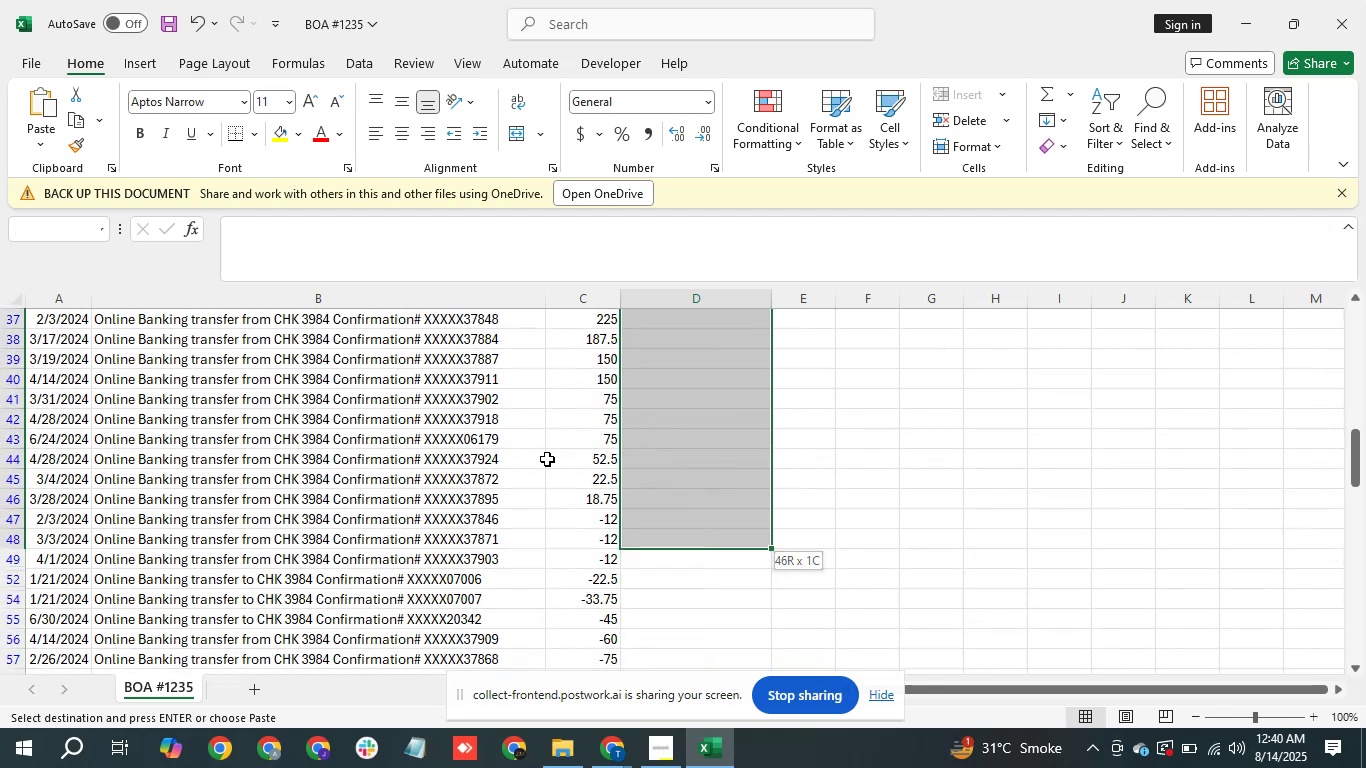 
key(Shift+ArrowUp)
 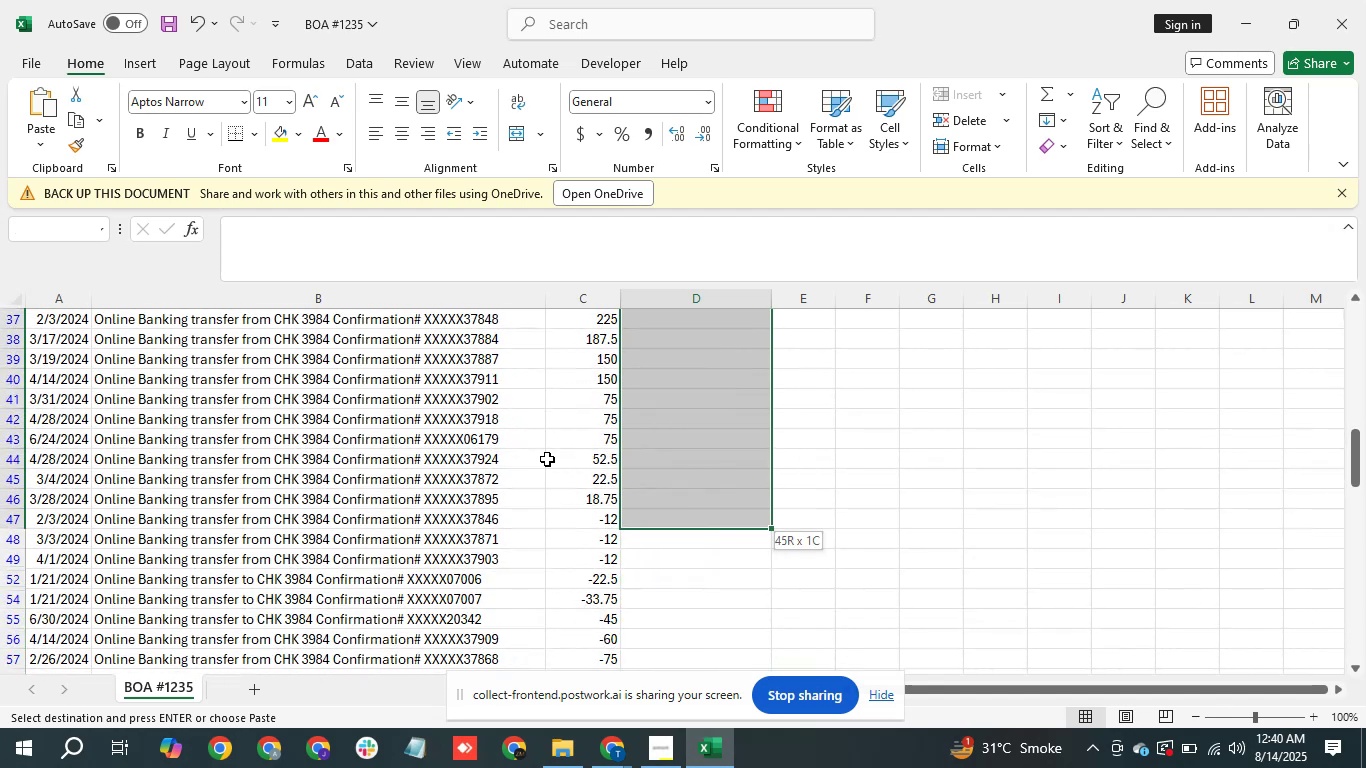 
key(Shift+ArrowUp)
 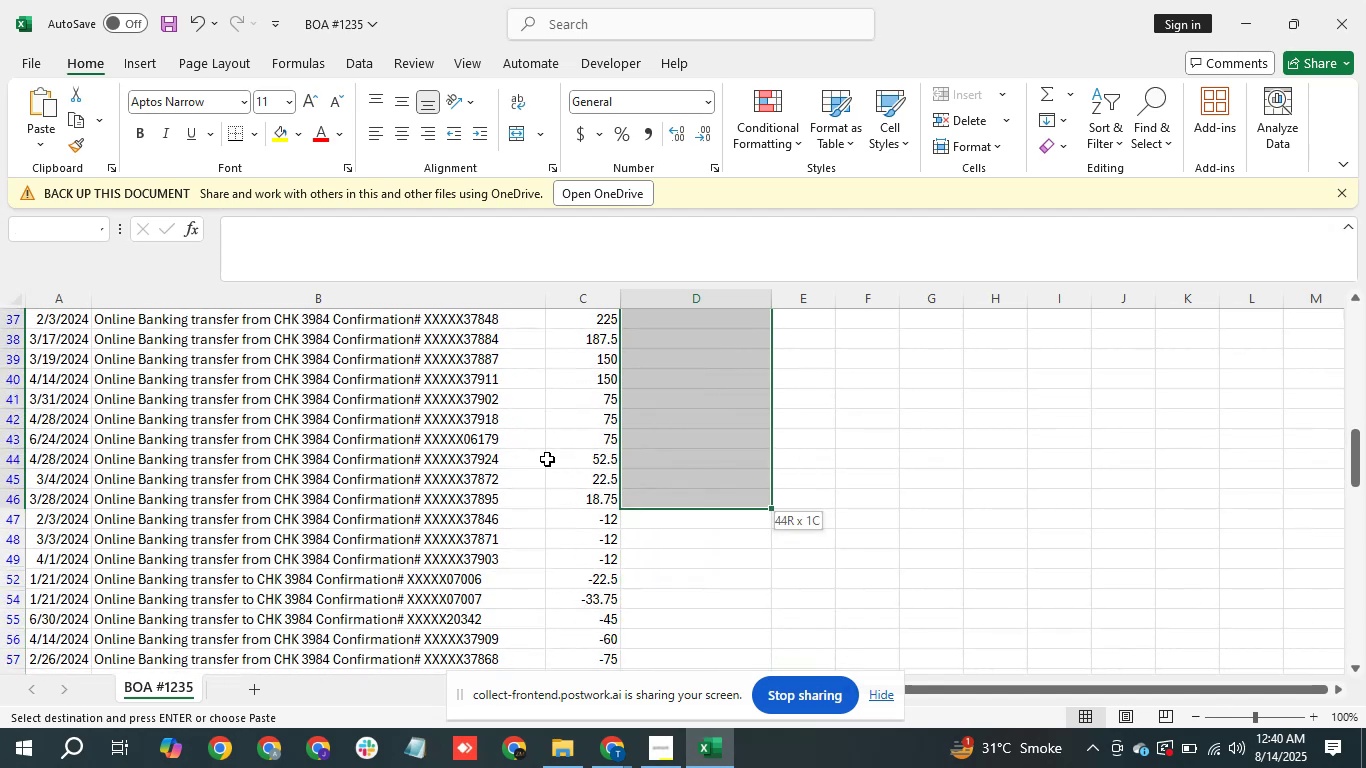 
key(Shift+ArrowLeft)
 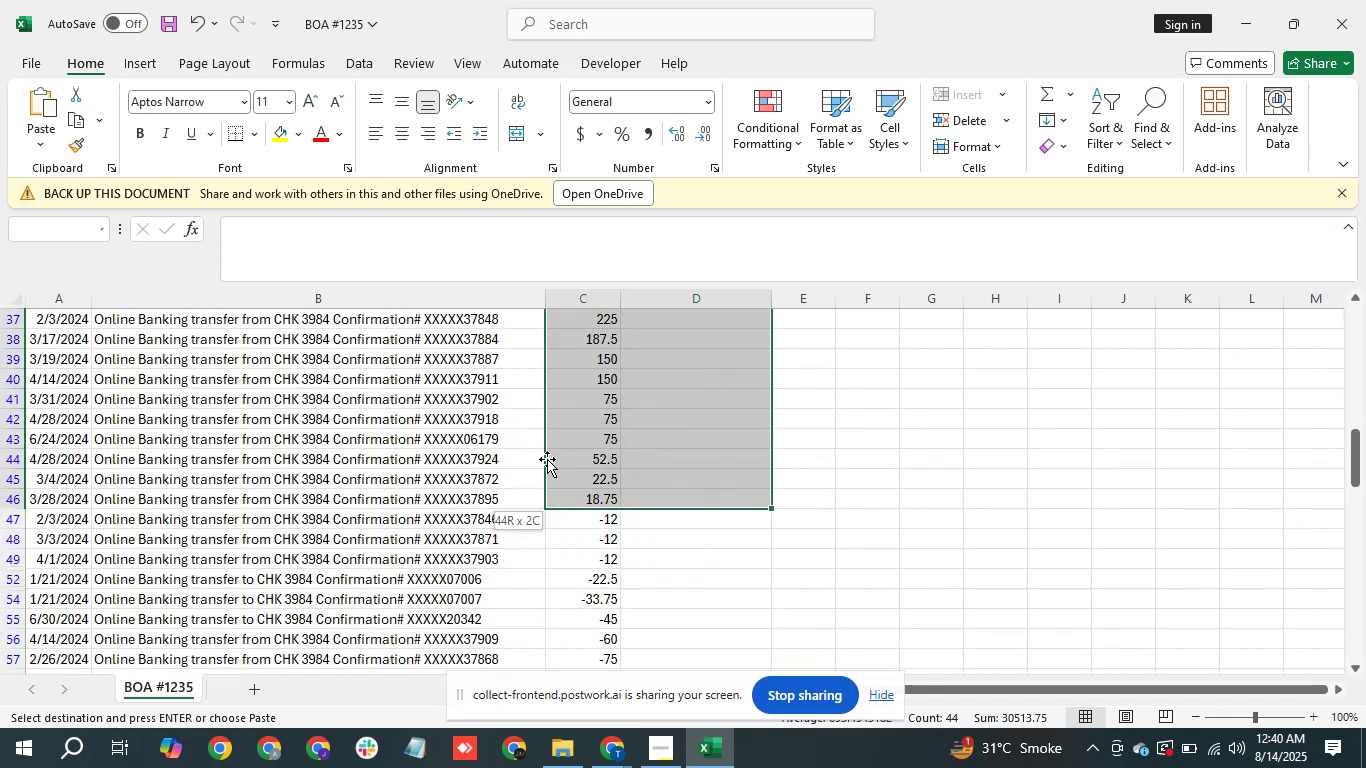 
key(Shift+ArrowLeft)
 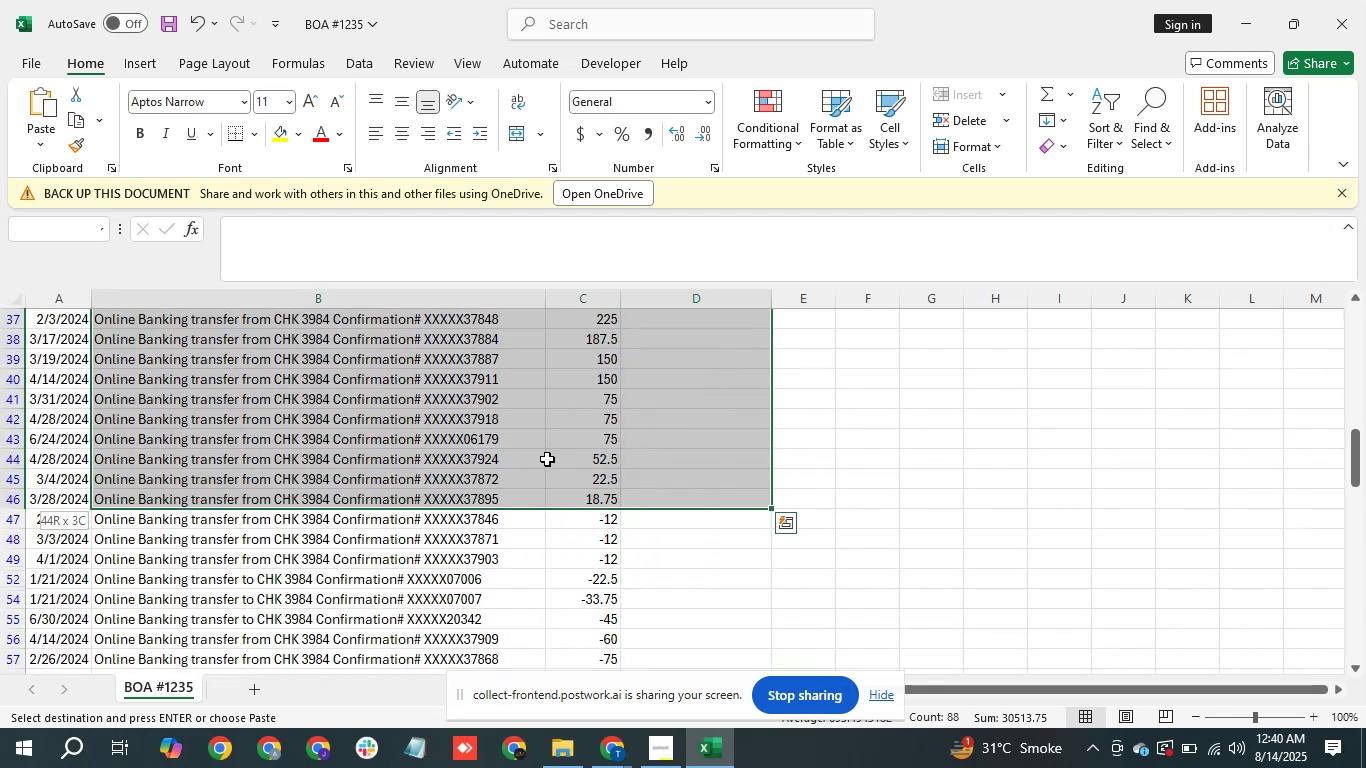 
key(Shift+ArrowRight)
 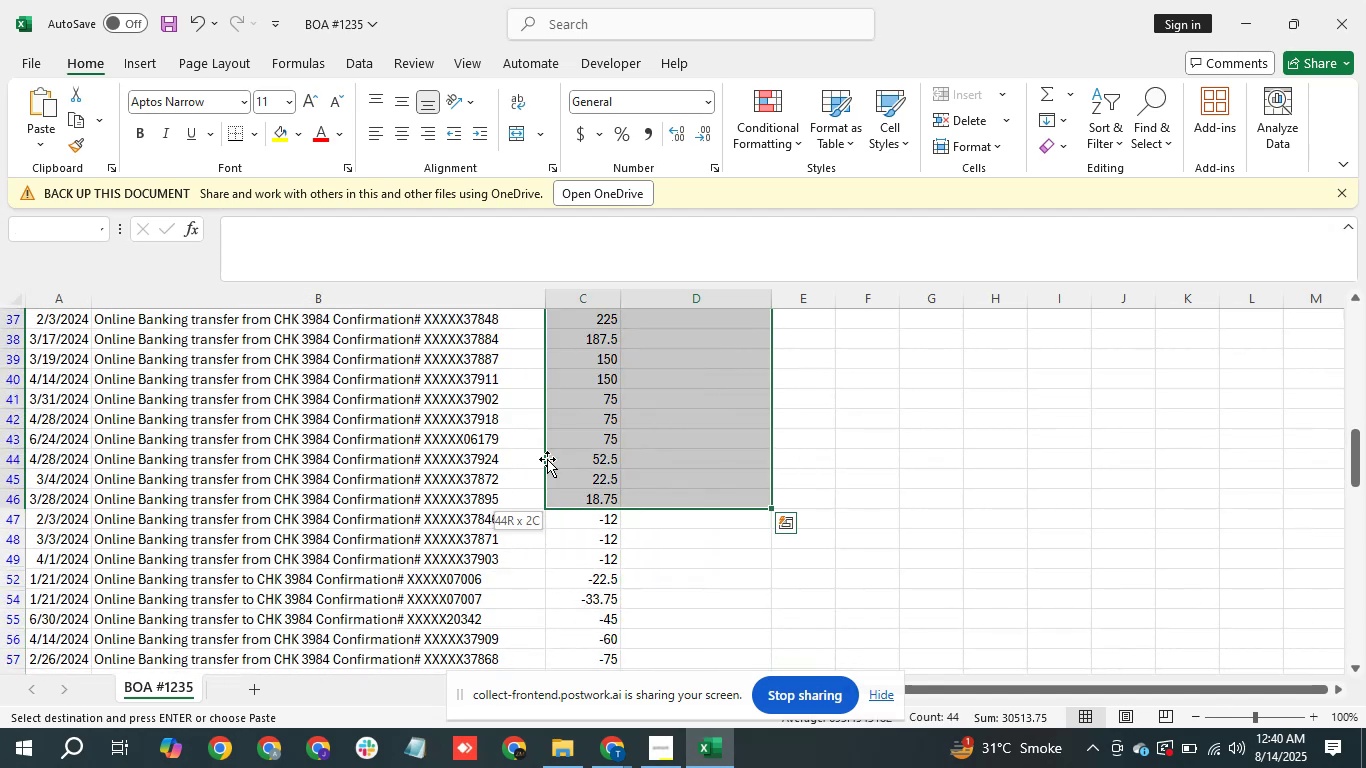 
key(Shift+ArrowRight)
 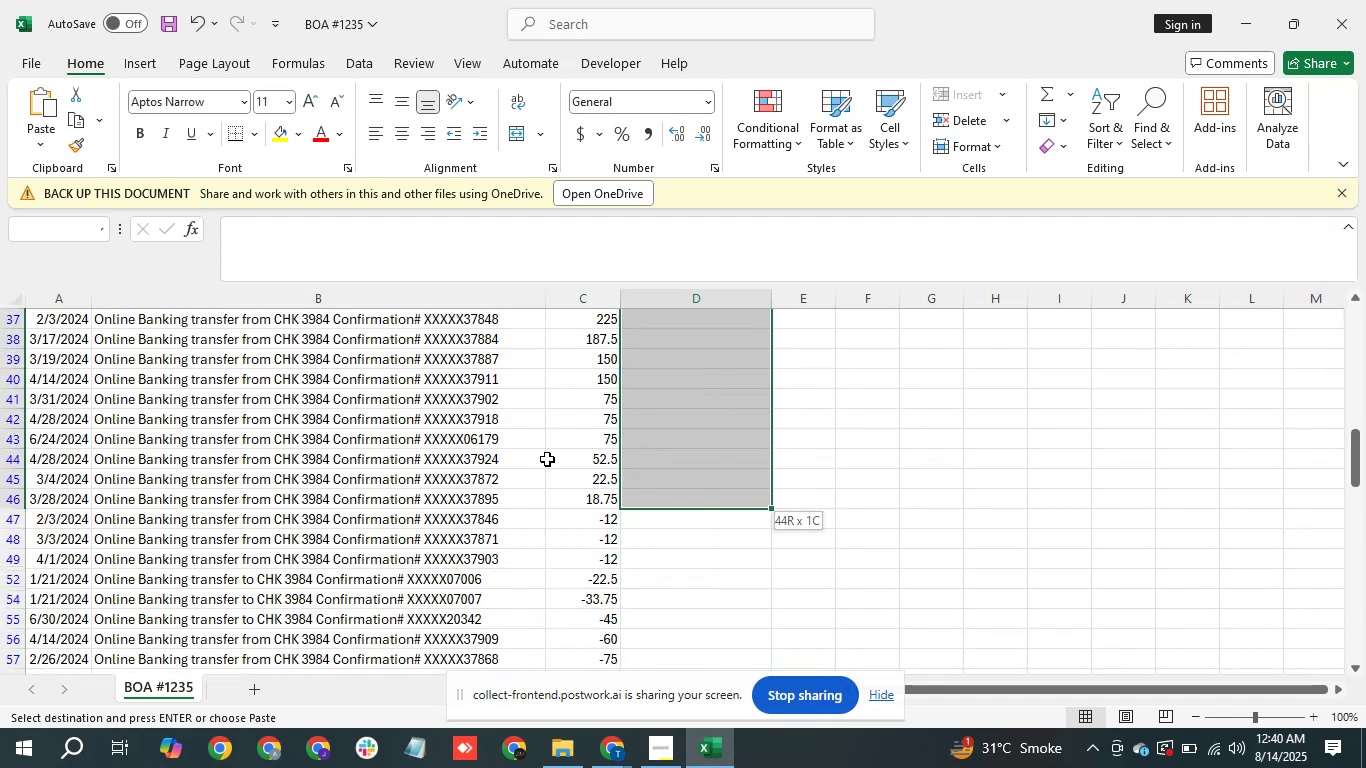 
key(Control+V)
 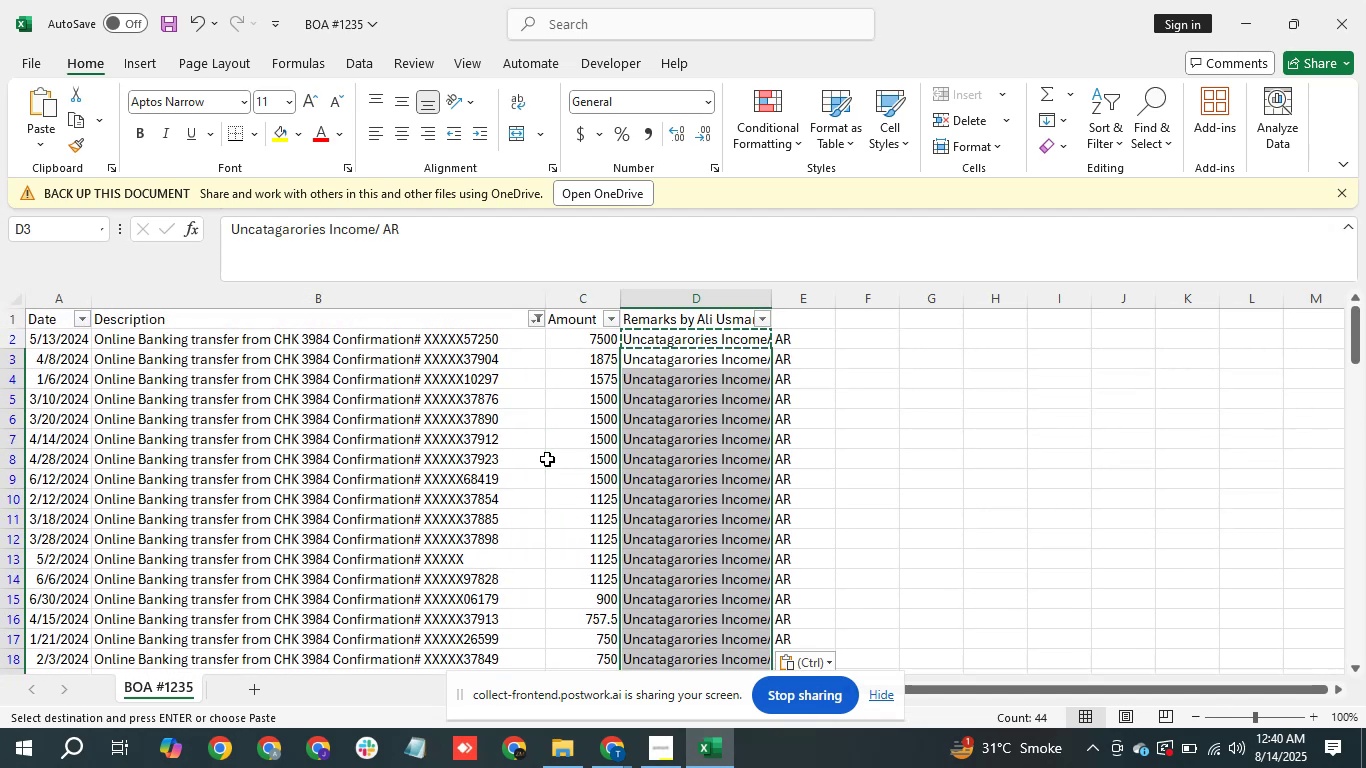 
key(Control+ArrowDown)
 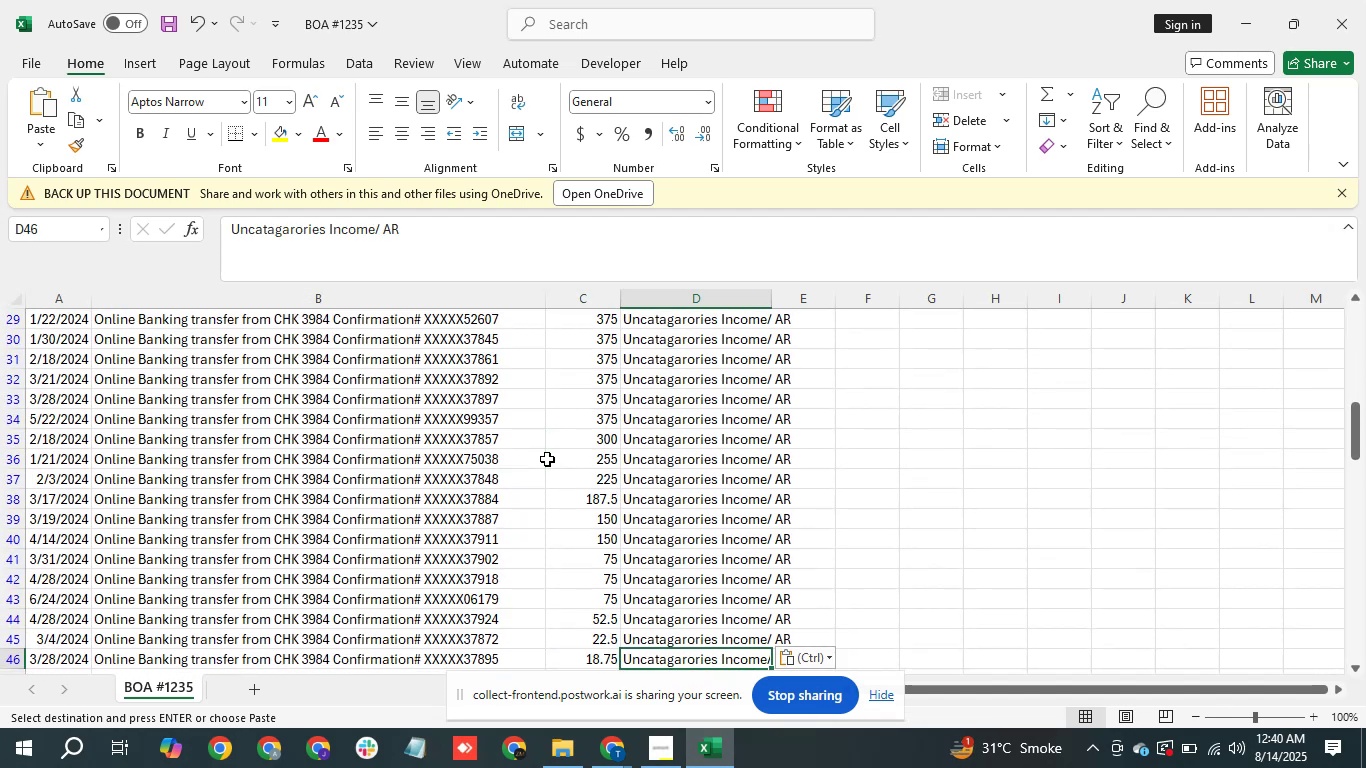 
key(ArrowDown)
 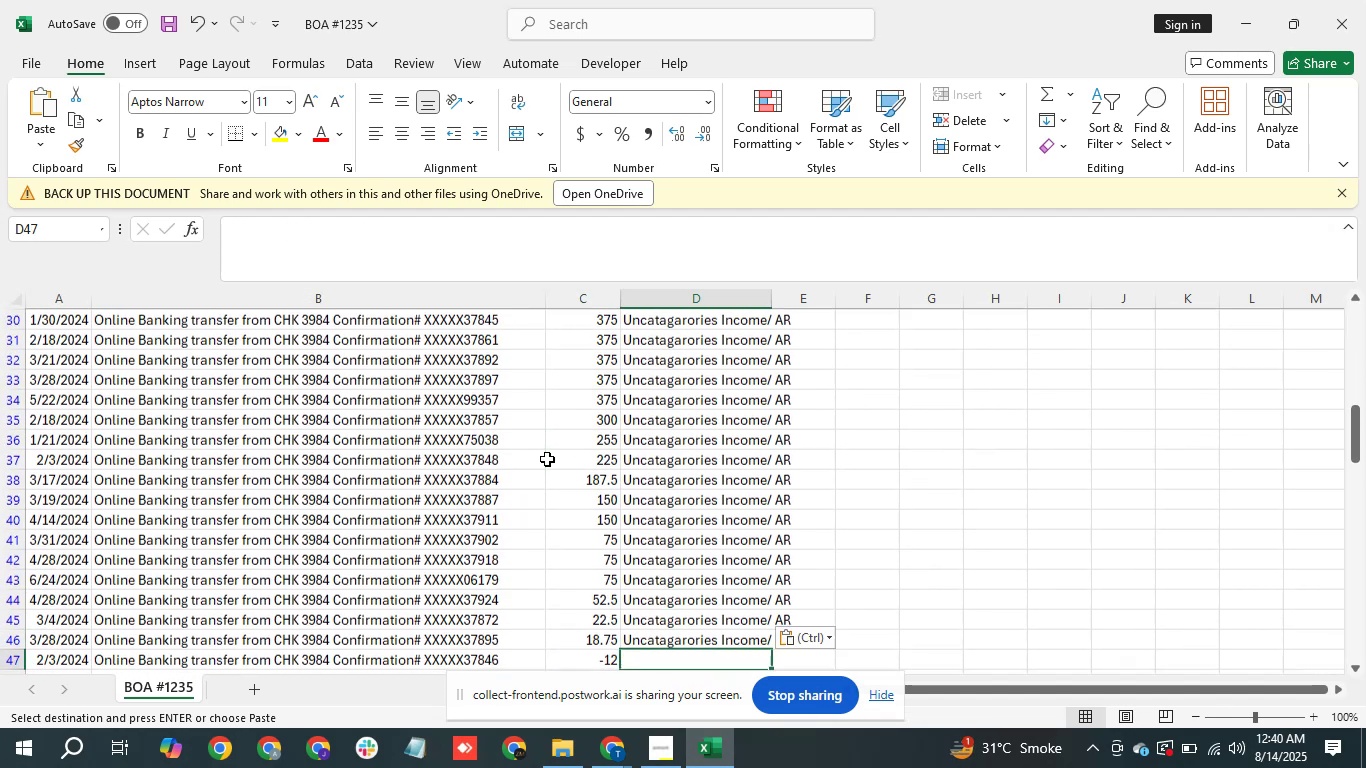 
key(ArrowDown)
 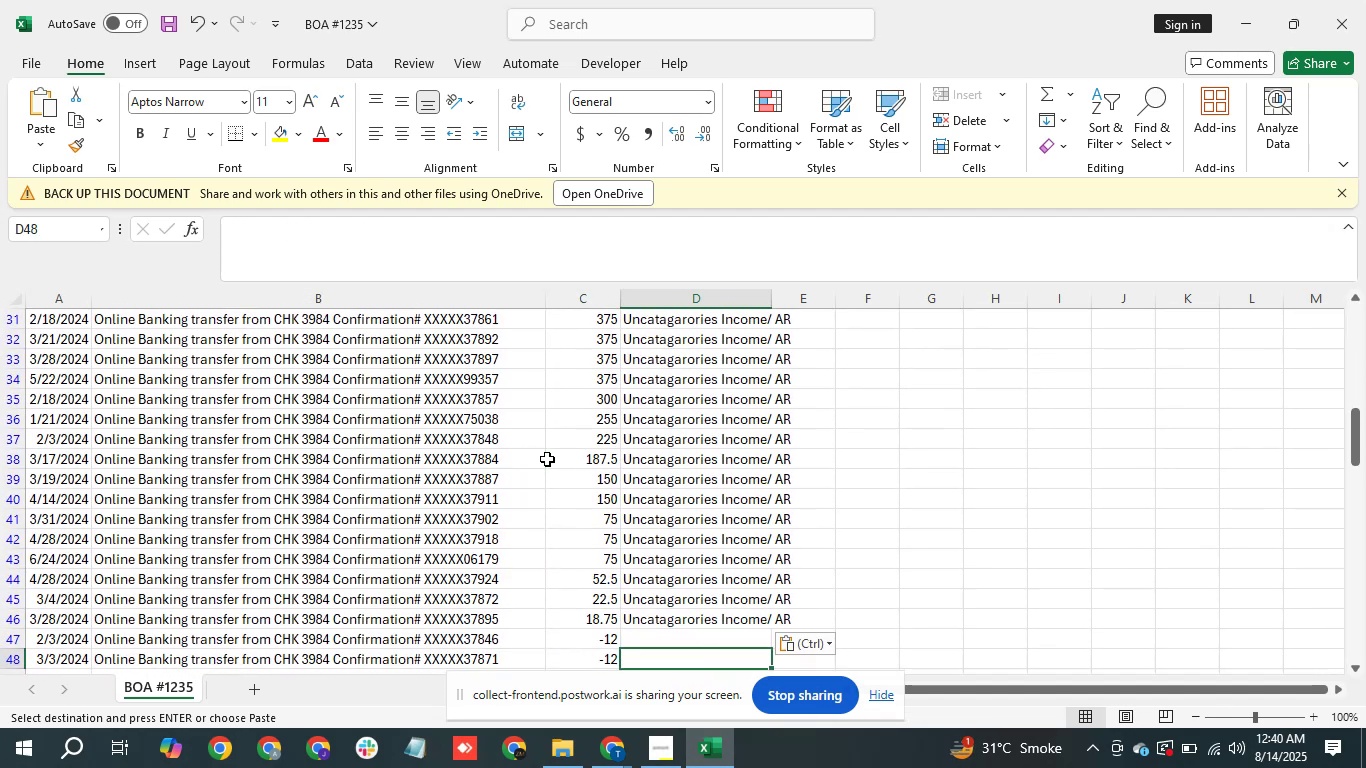 
key(ArrowDown)
 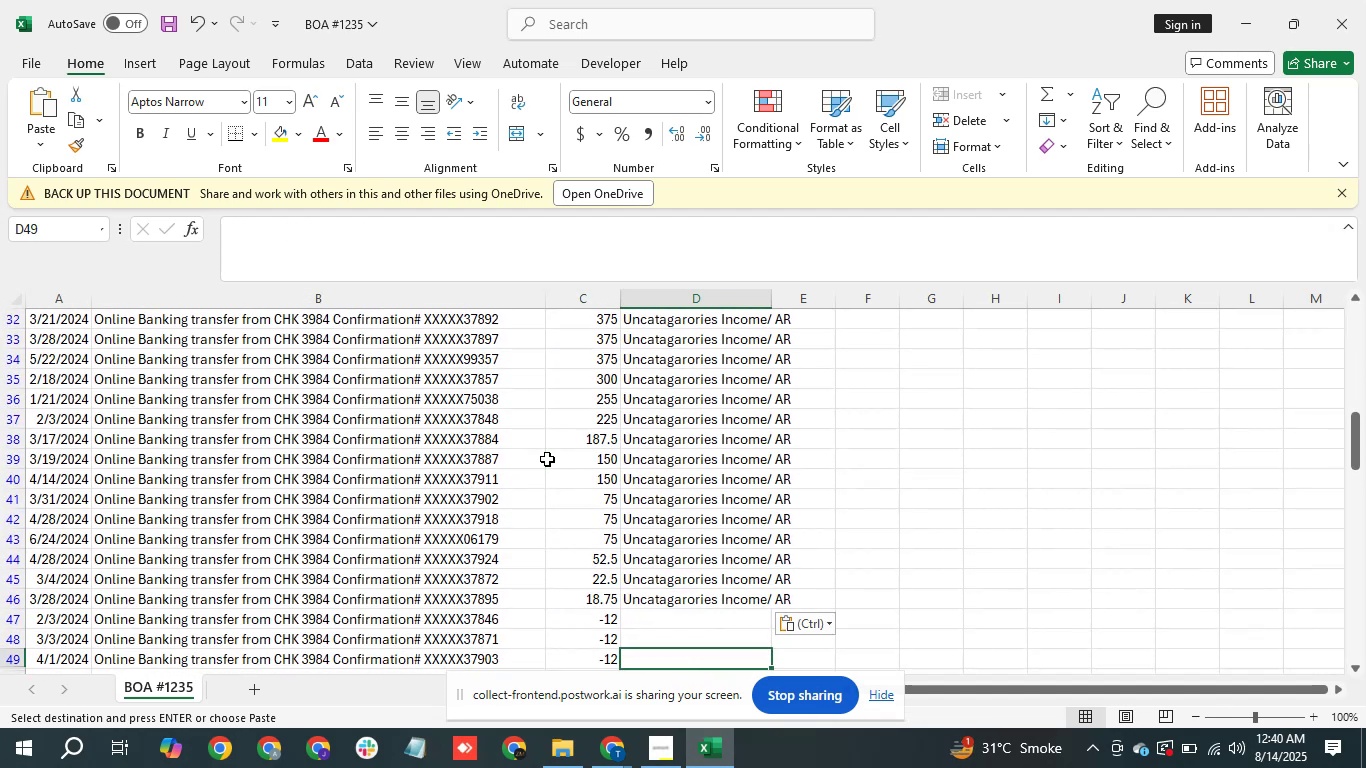 
key(ArrowUp)
 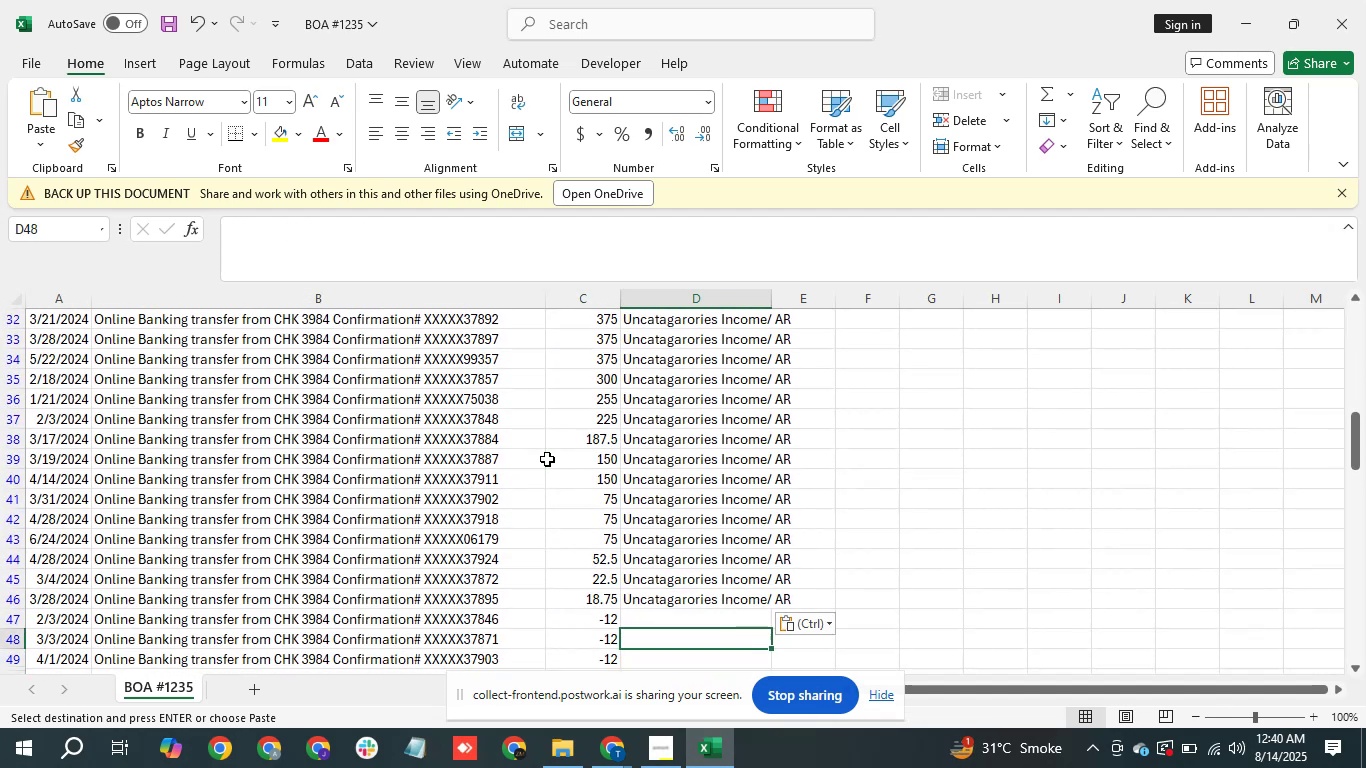 
key(ArrowUp)
 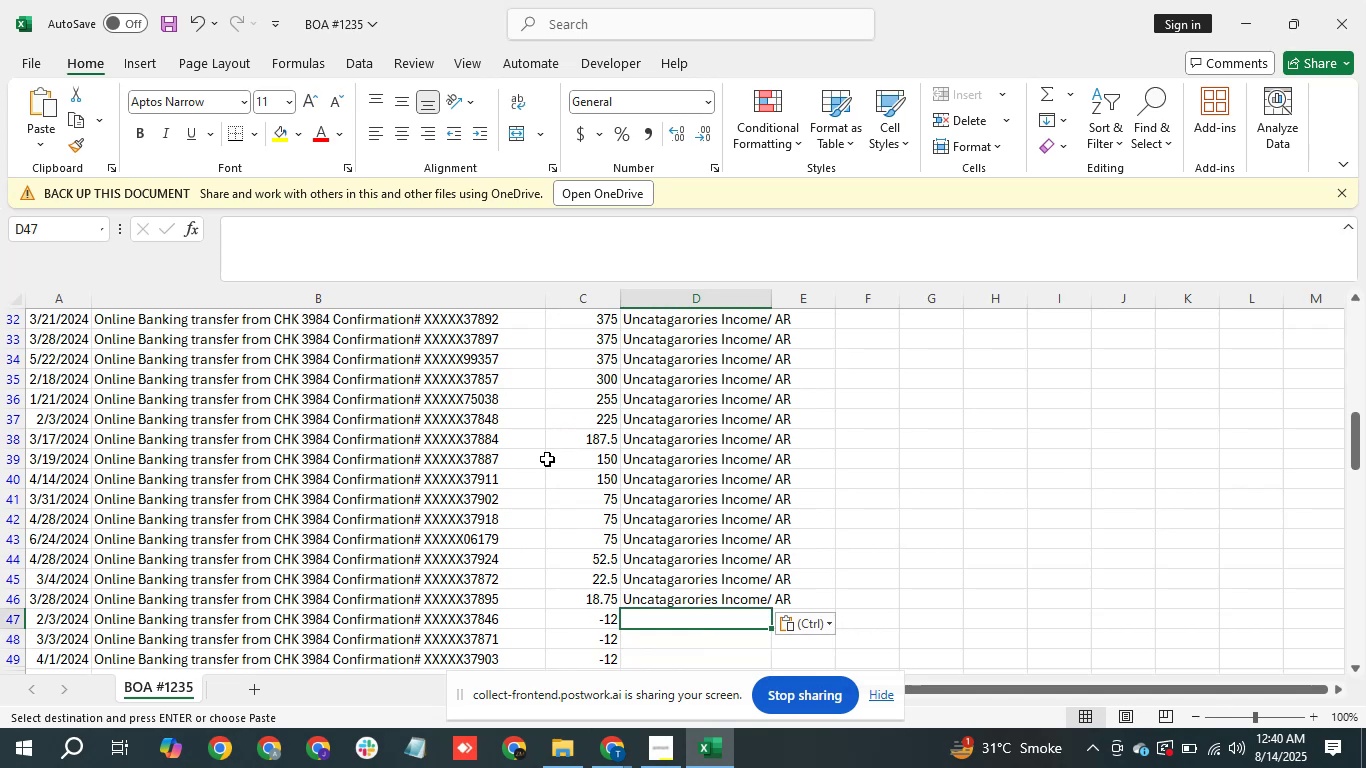 
key(ArrowDown)
 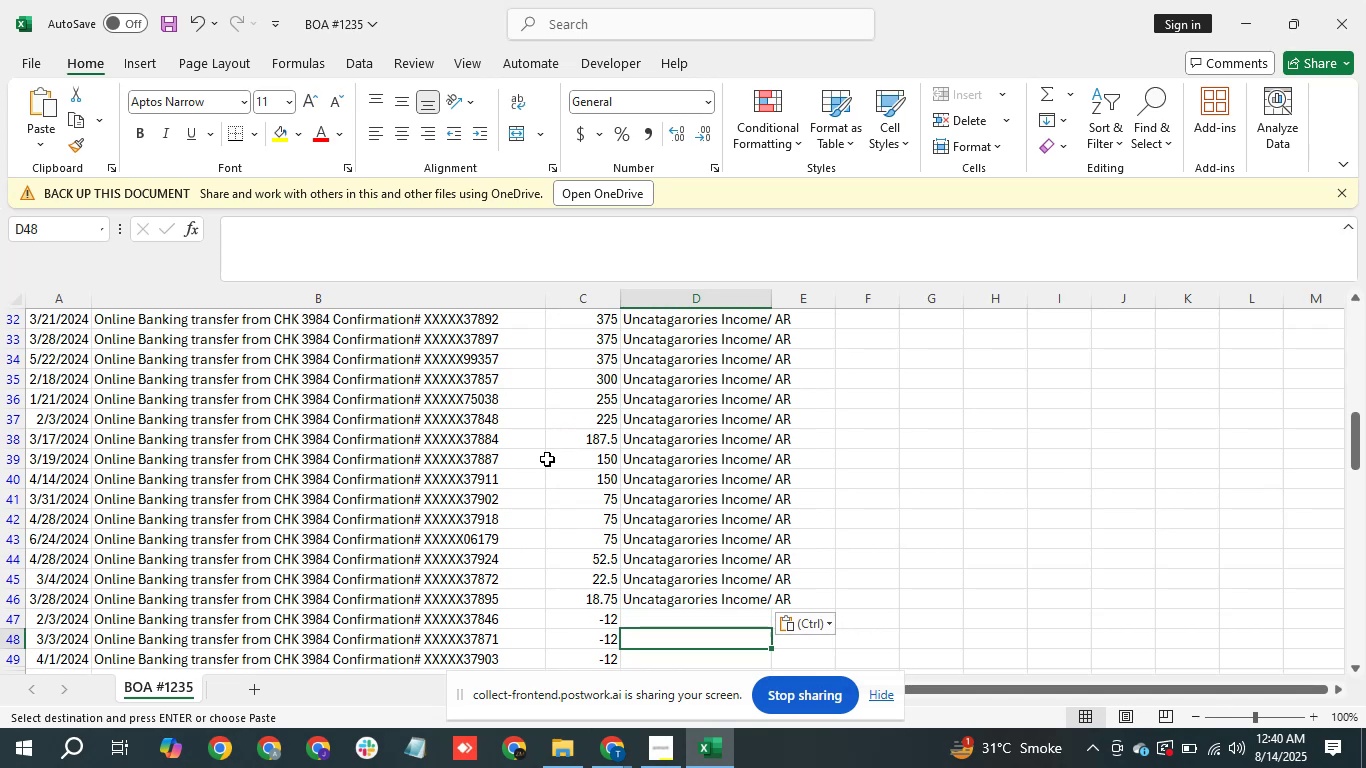 
key(ArrowDown)
 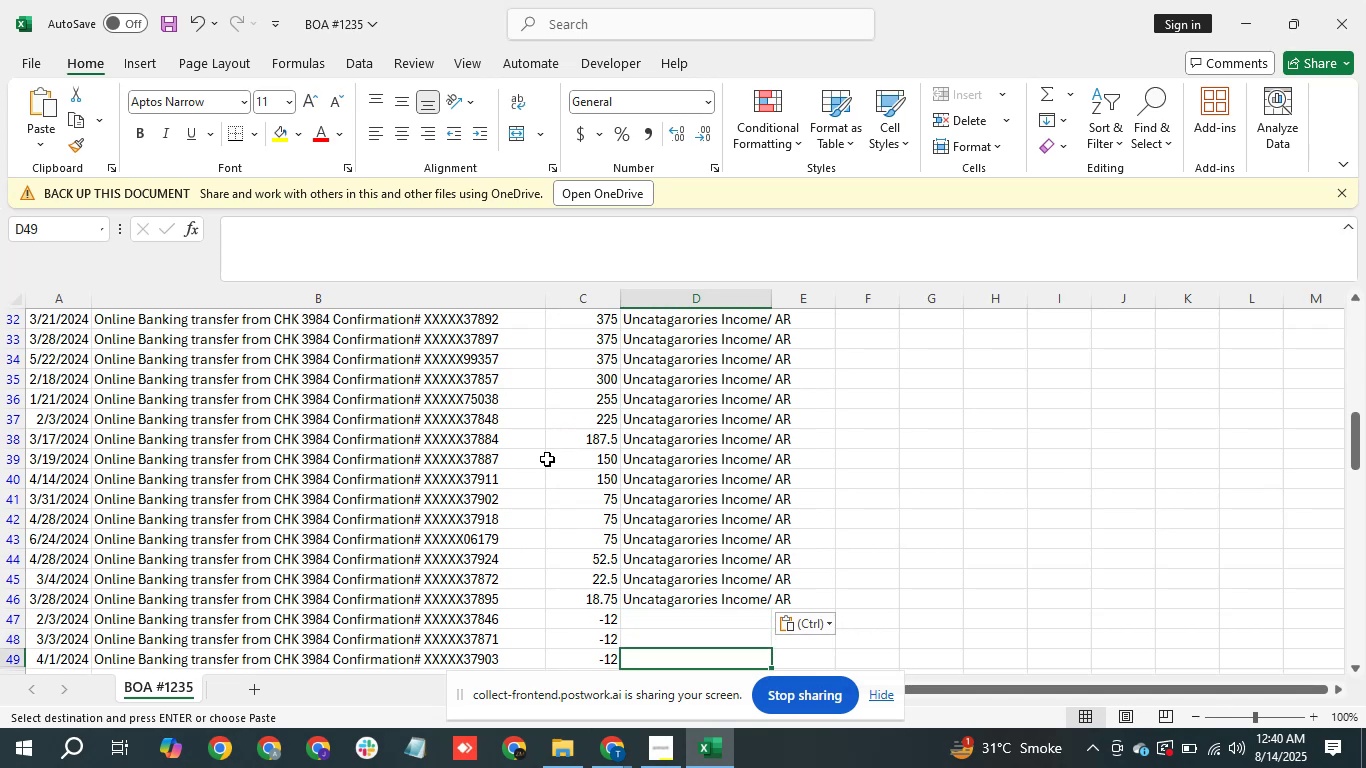 
hold_key(key=ArrowDown, duration=0.72)
 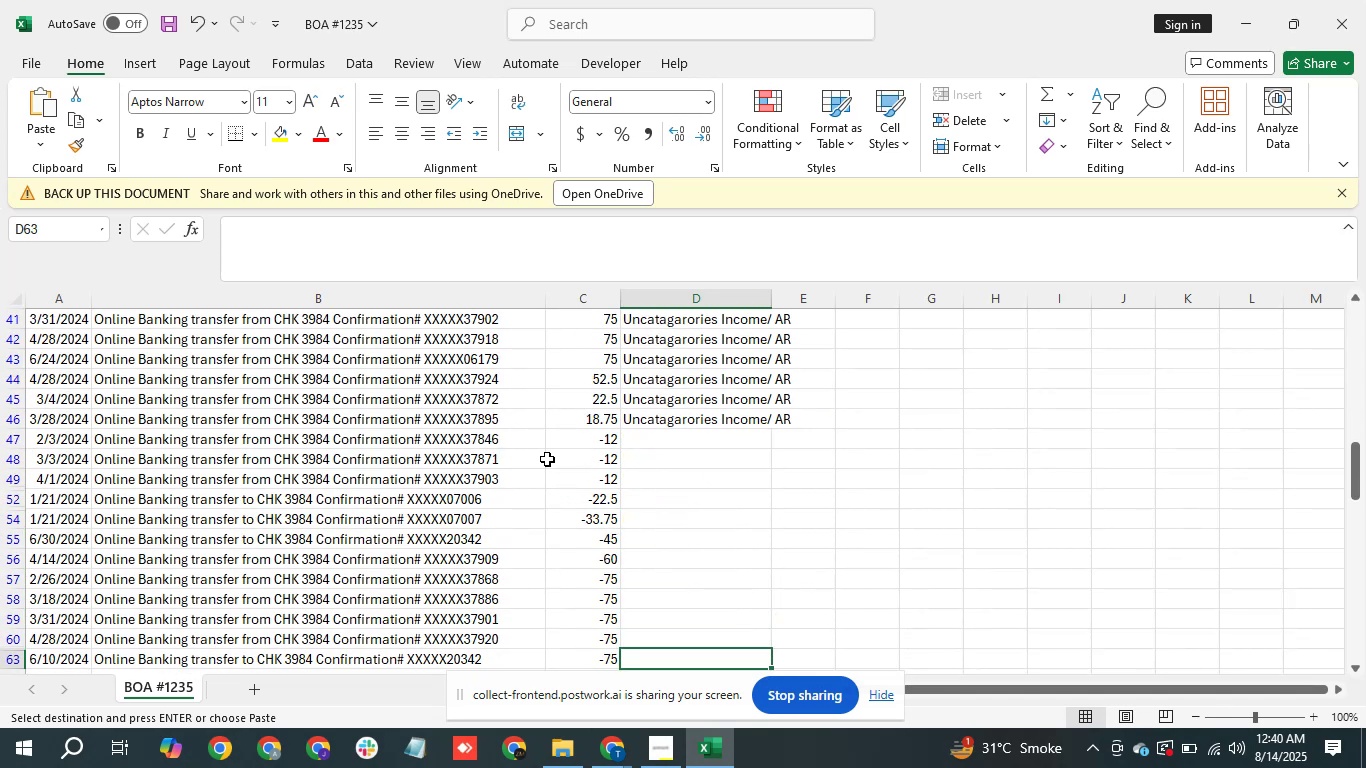 
hold_key(key=ArrowDown, duration=0.73)
 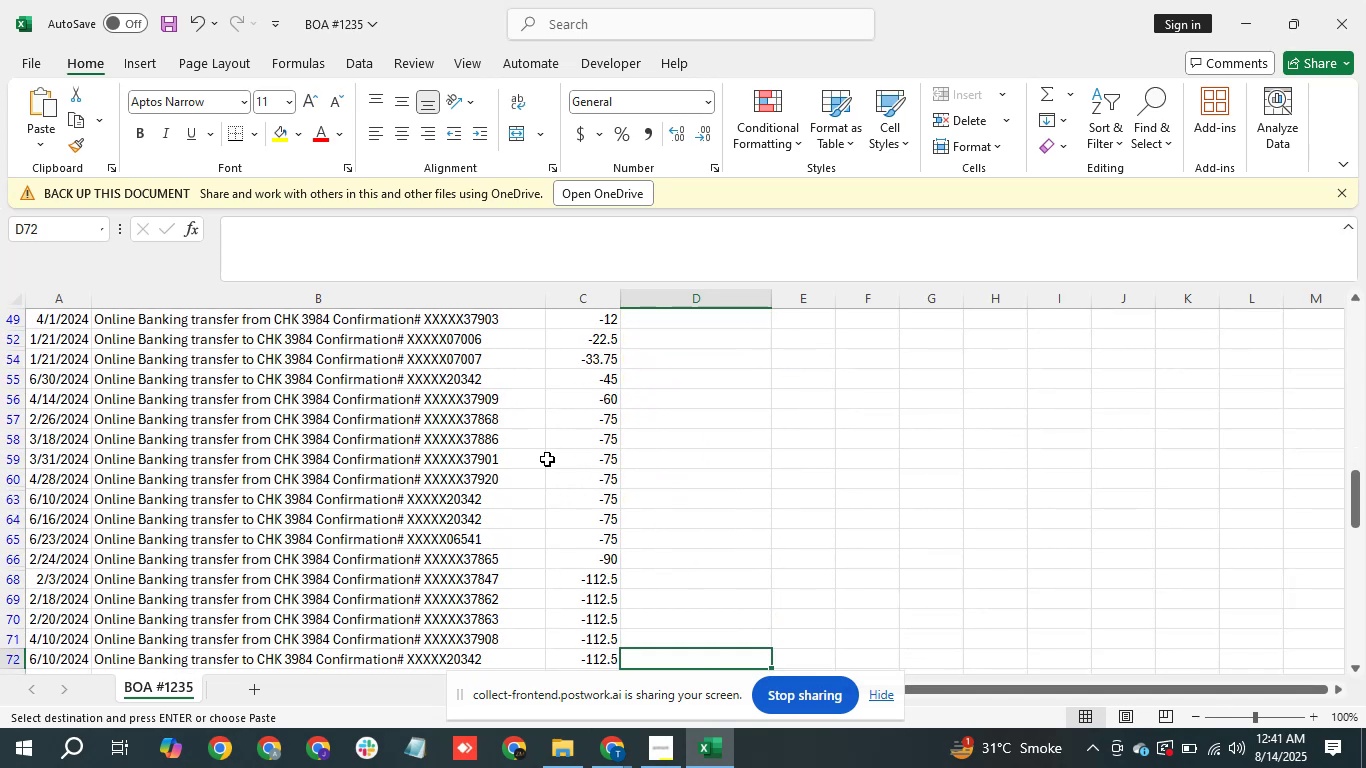 
hold_key(key=ArrowDown, duration=0.8)
 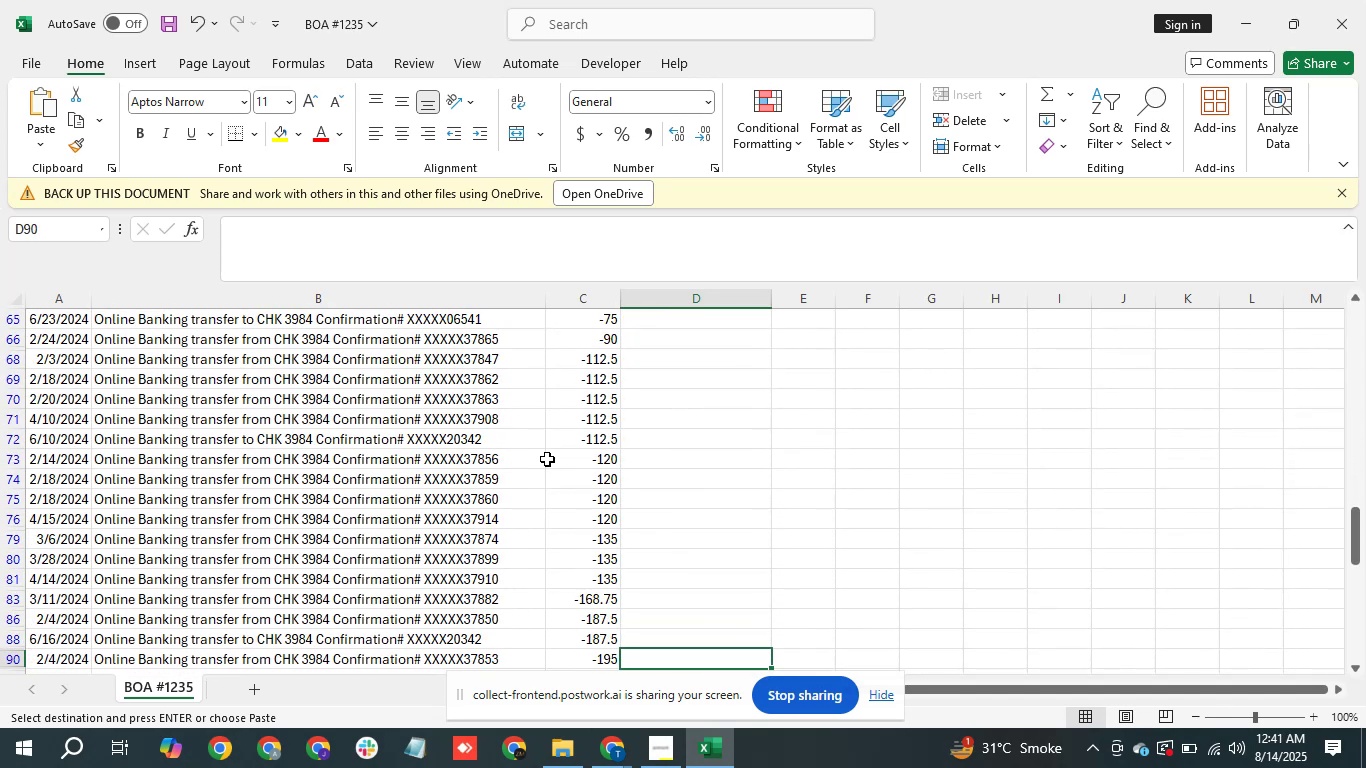 
hold_key(key=ArrowDown, duration=0.78)
 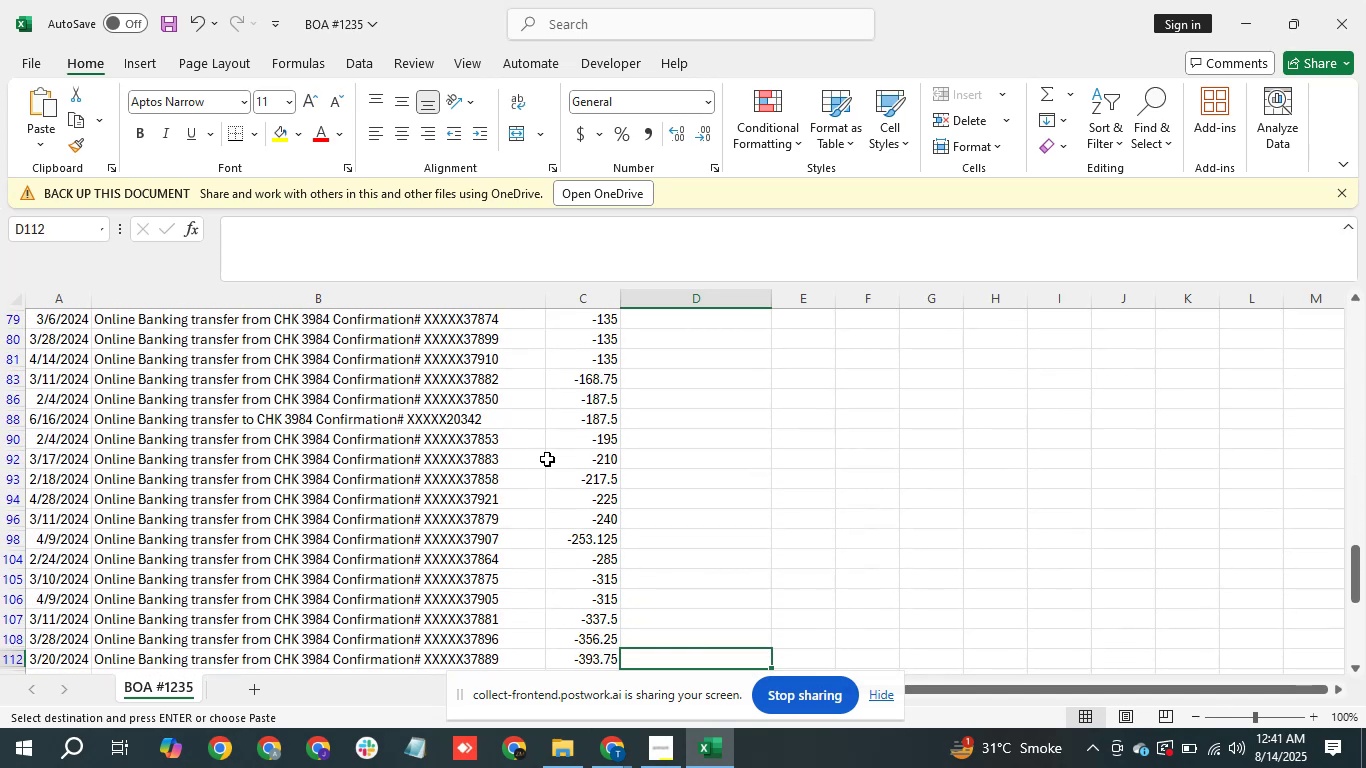 
key(ArrowDown)
 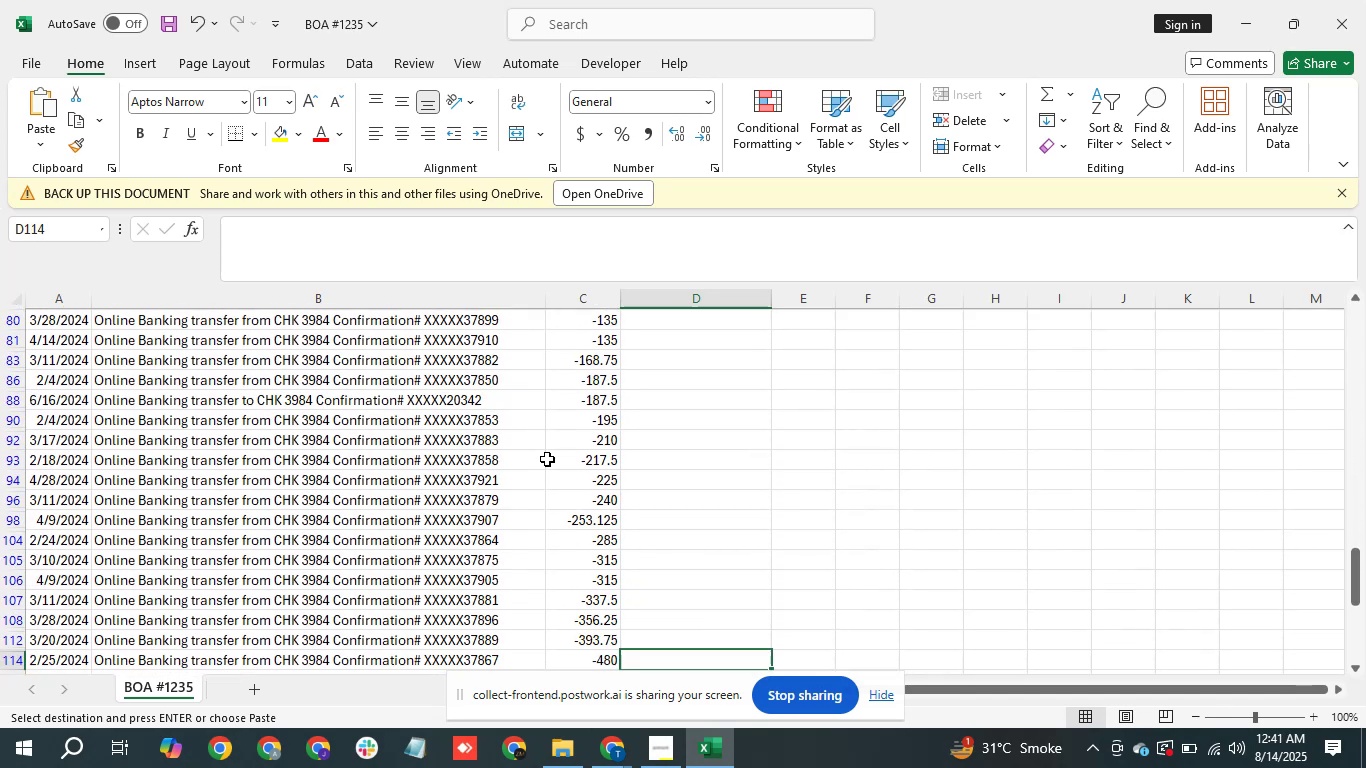 
hold_key(key=ArrowUp, duration=1.47)
 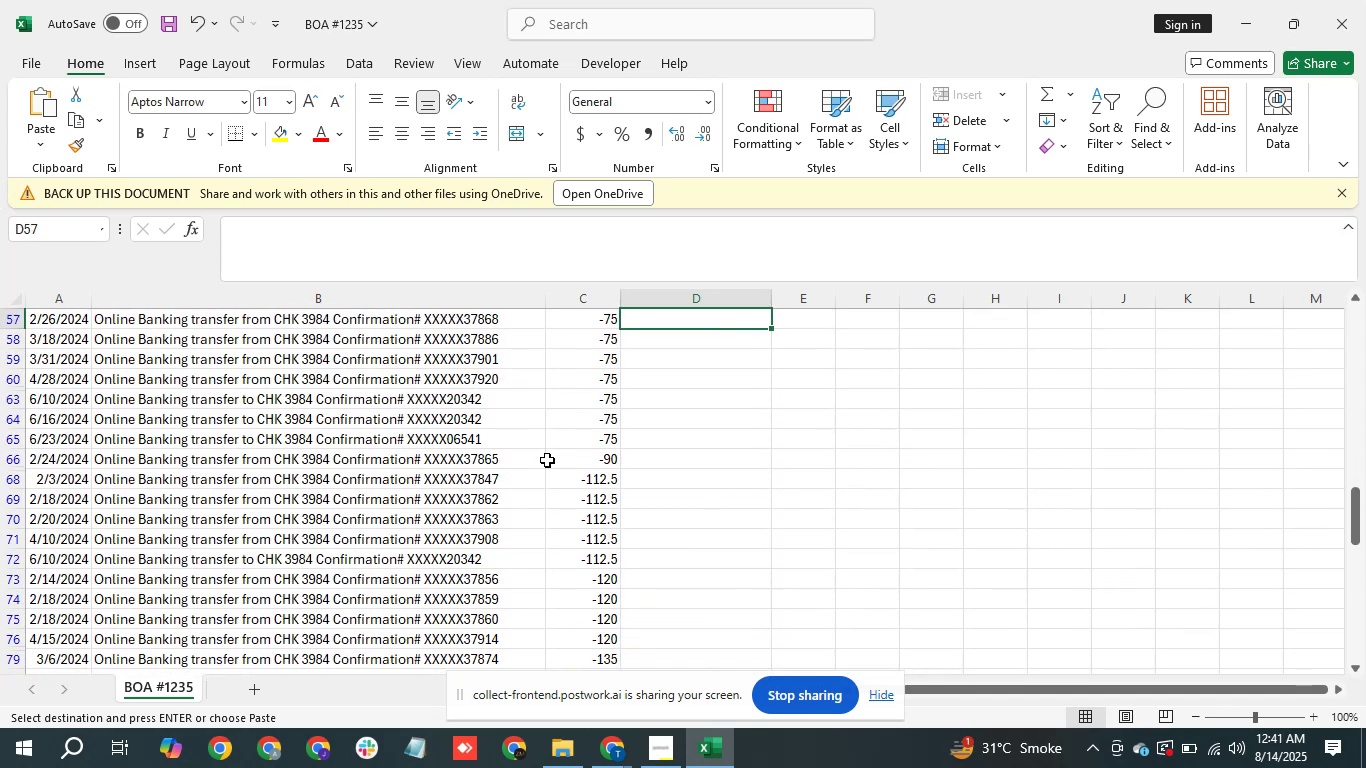 
hold_key(key=ArrowUp, duration=0.66)
 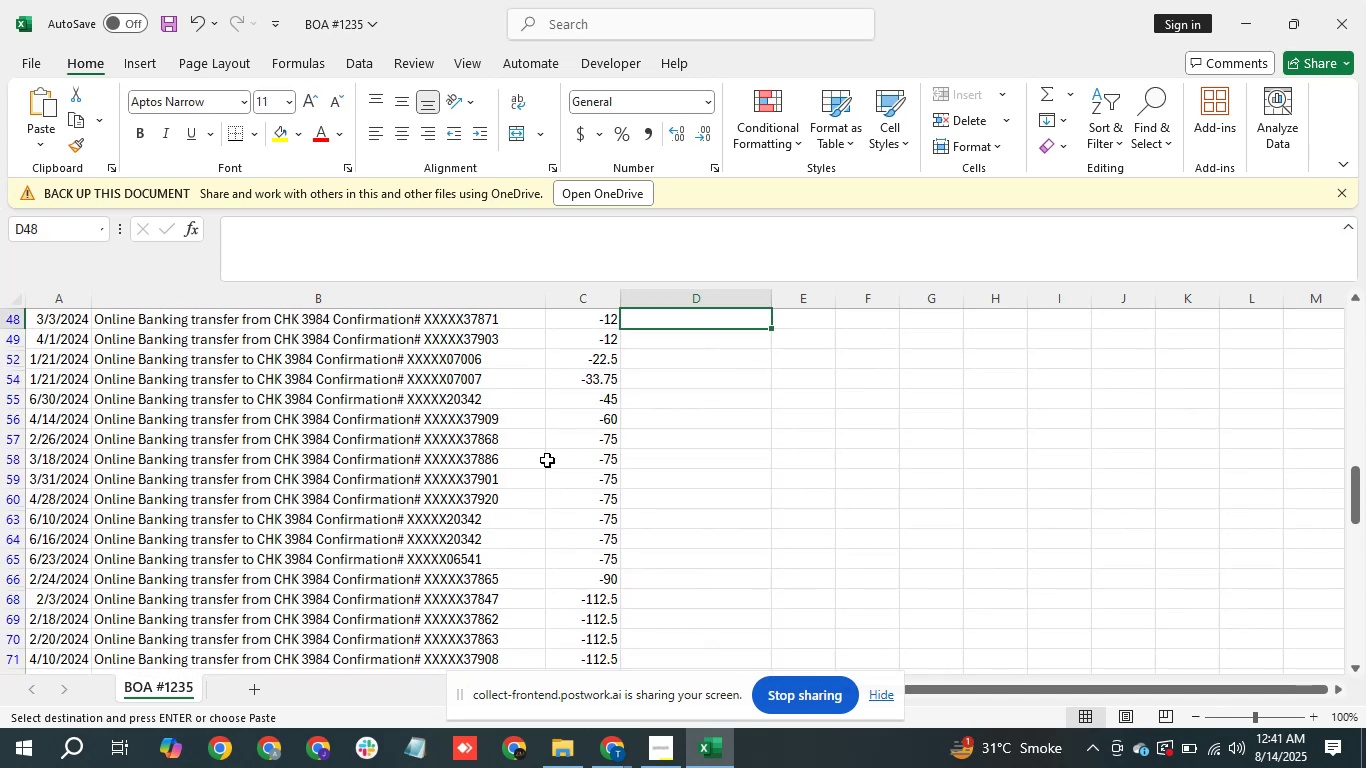 
key(ArrowDown)
 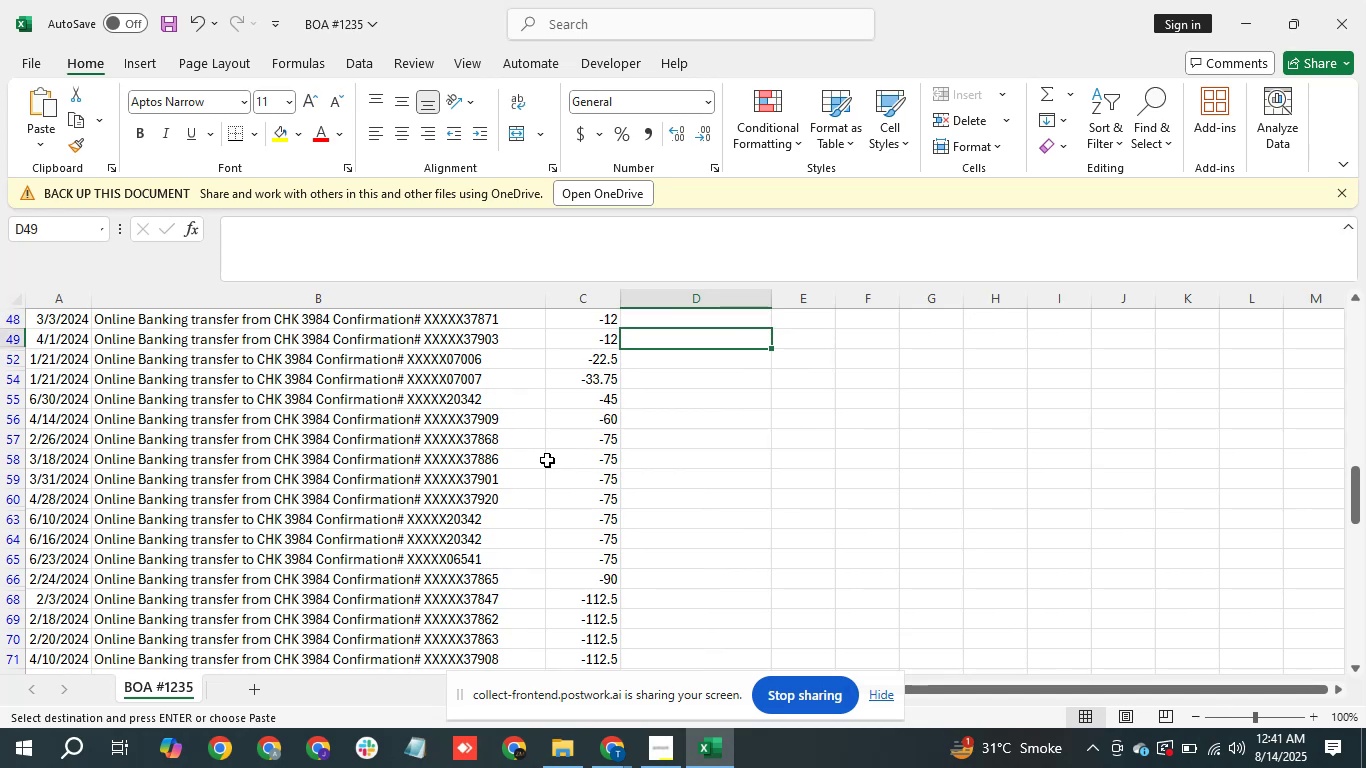 
key(ArrowDown)
 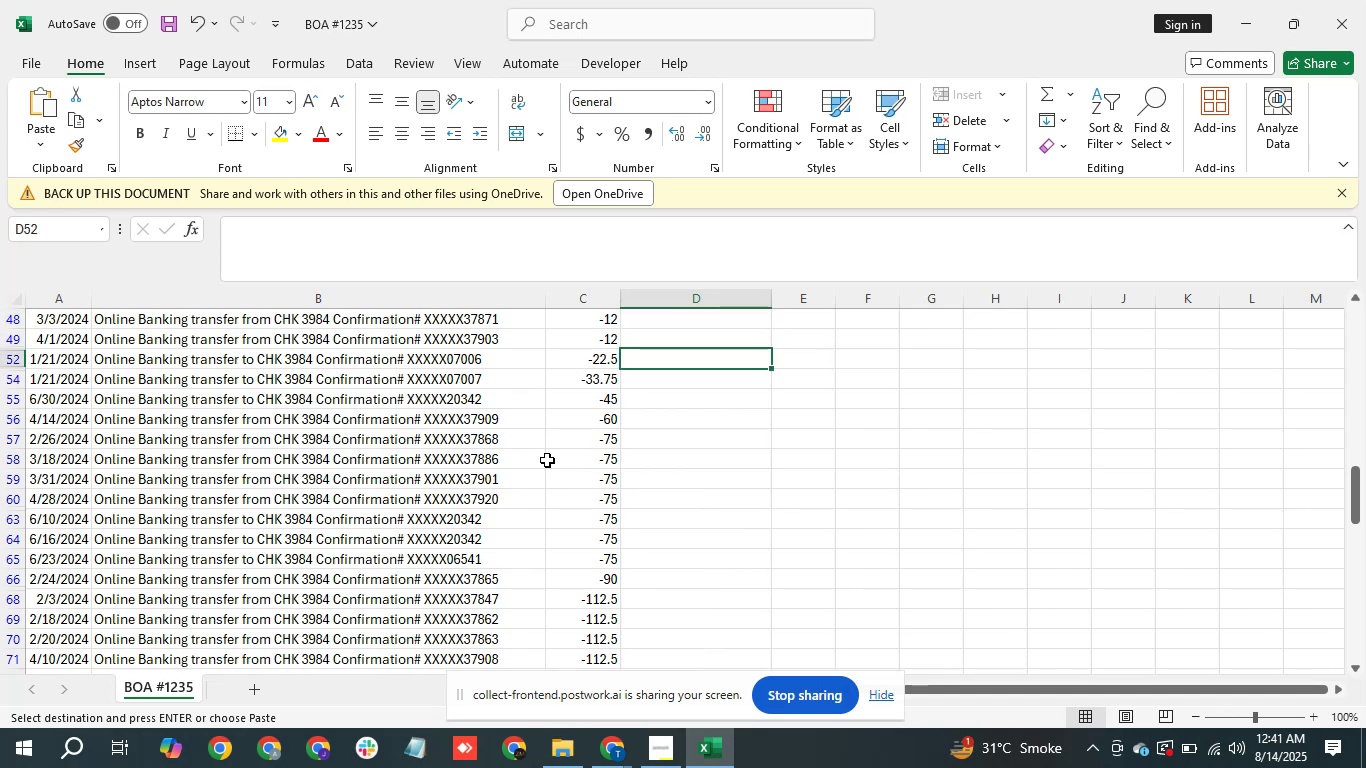 
hold_key(key=ArrowUp, duration=0.69)
 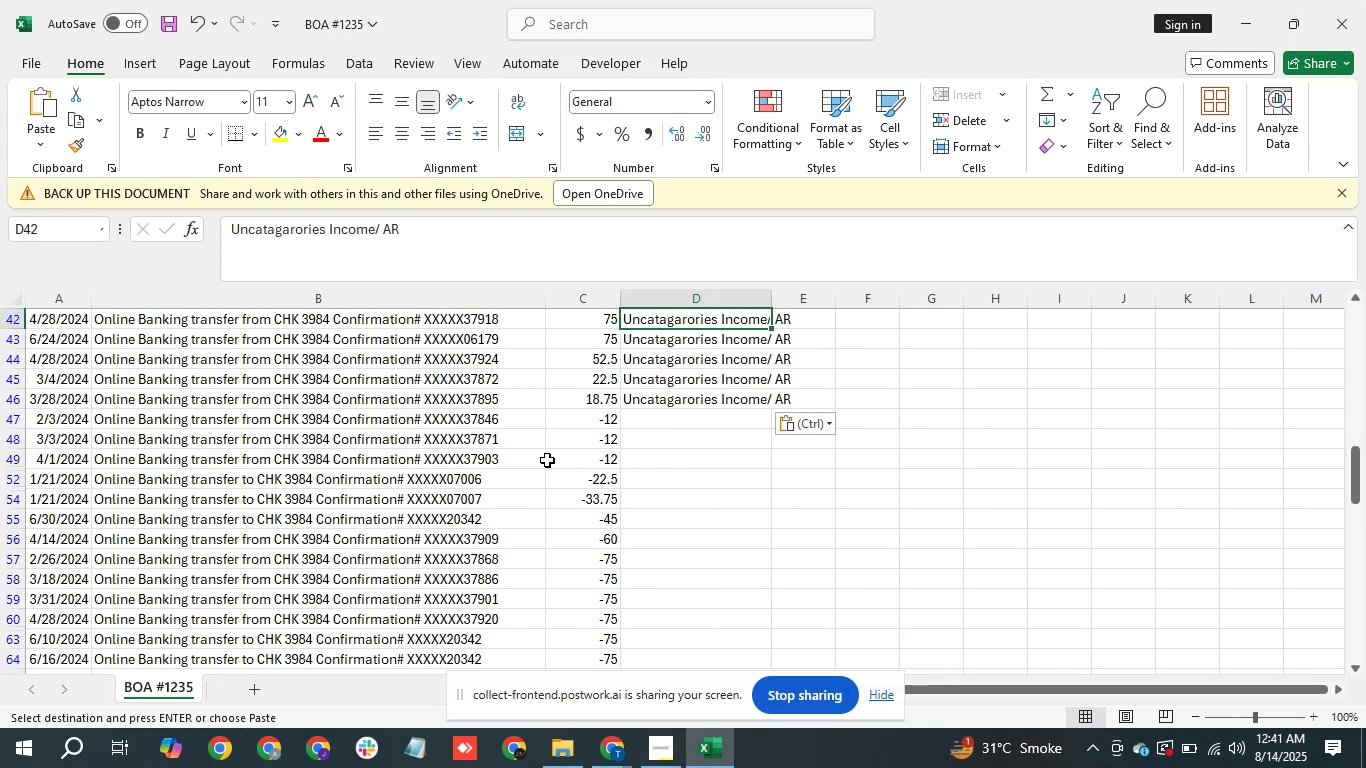 
key(ArrowDown)
 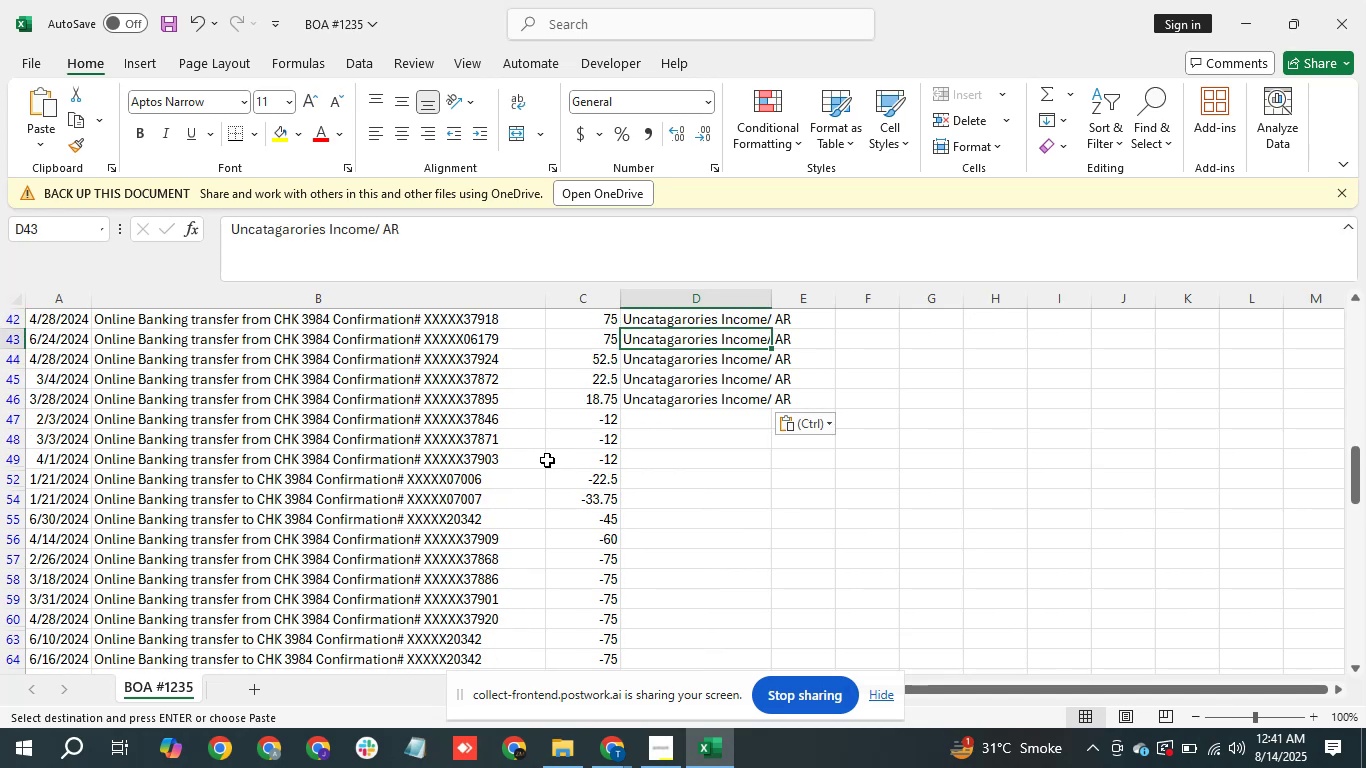 
key(ArrowDown)
 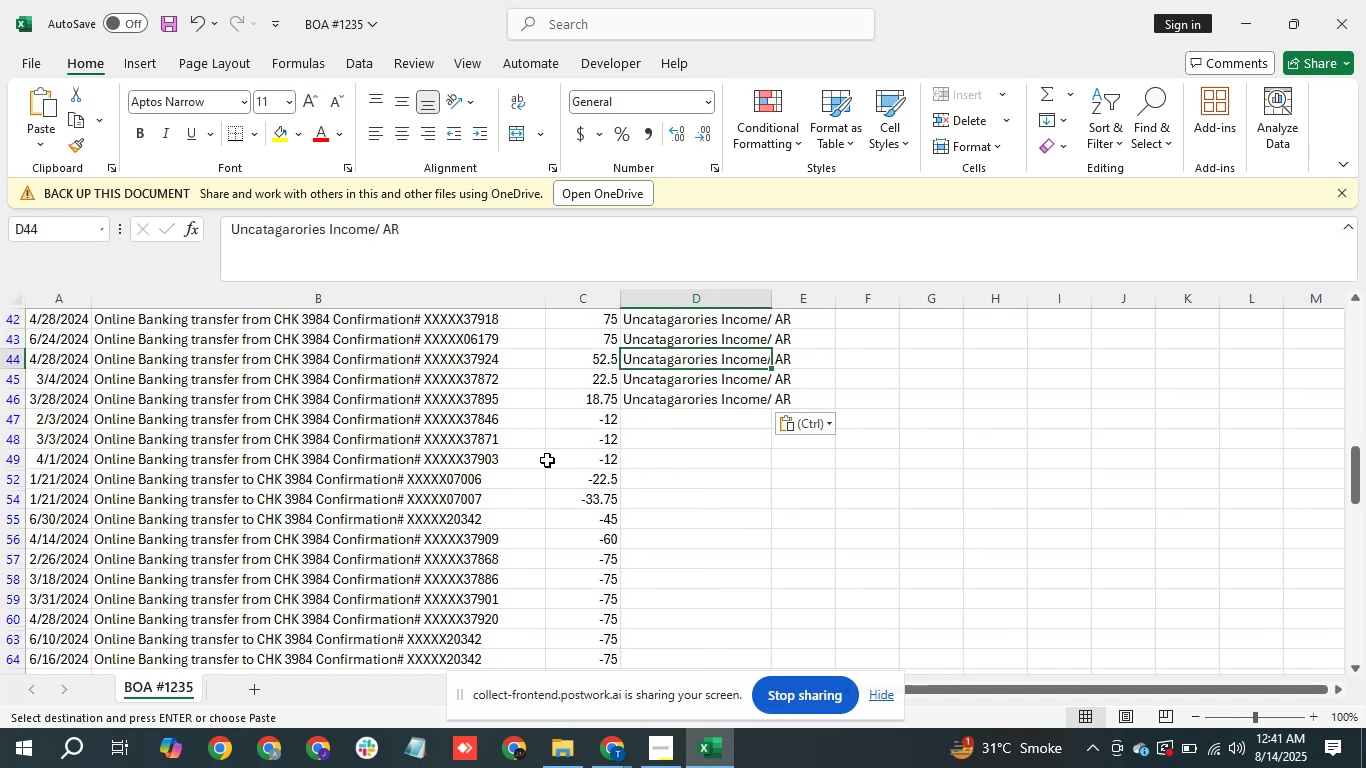 
key(ArrowDown)
 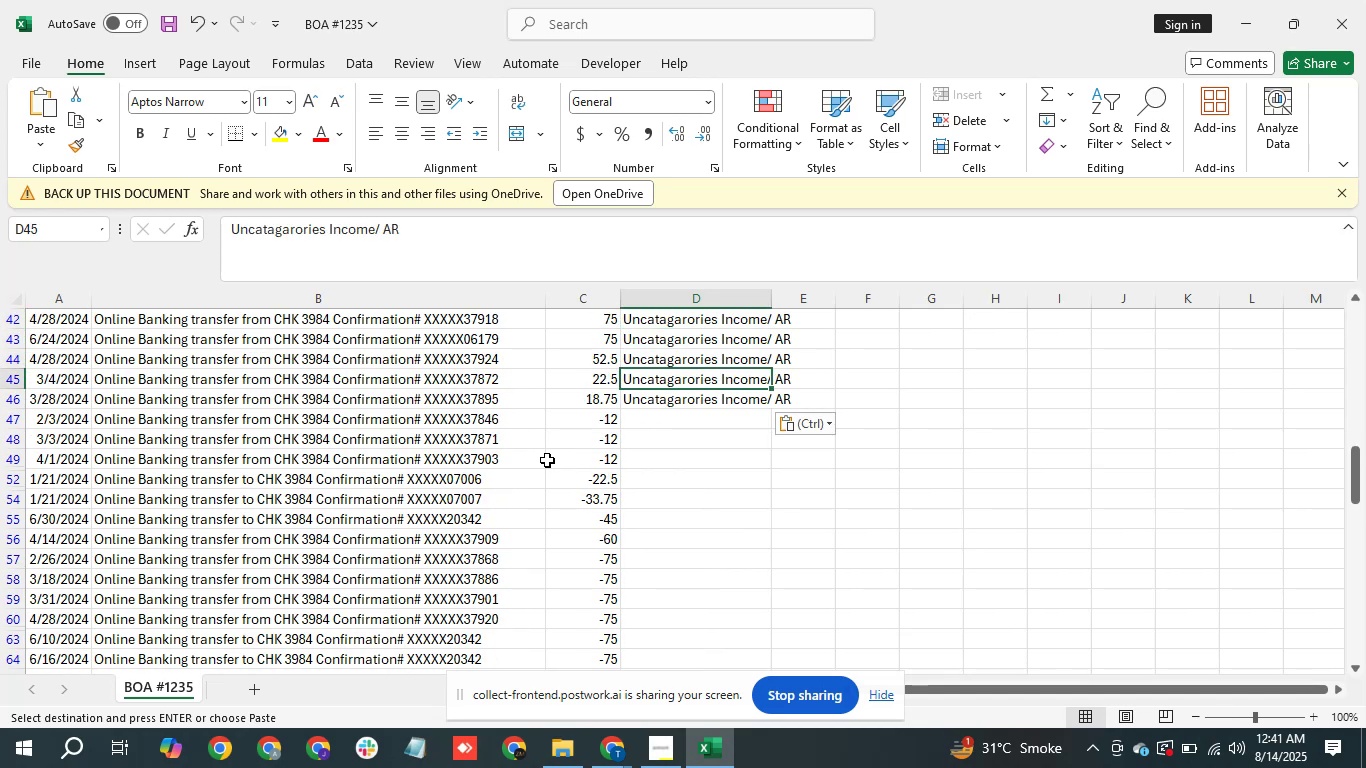 
key(ArrowDown)
 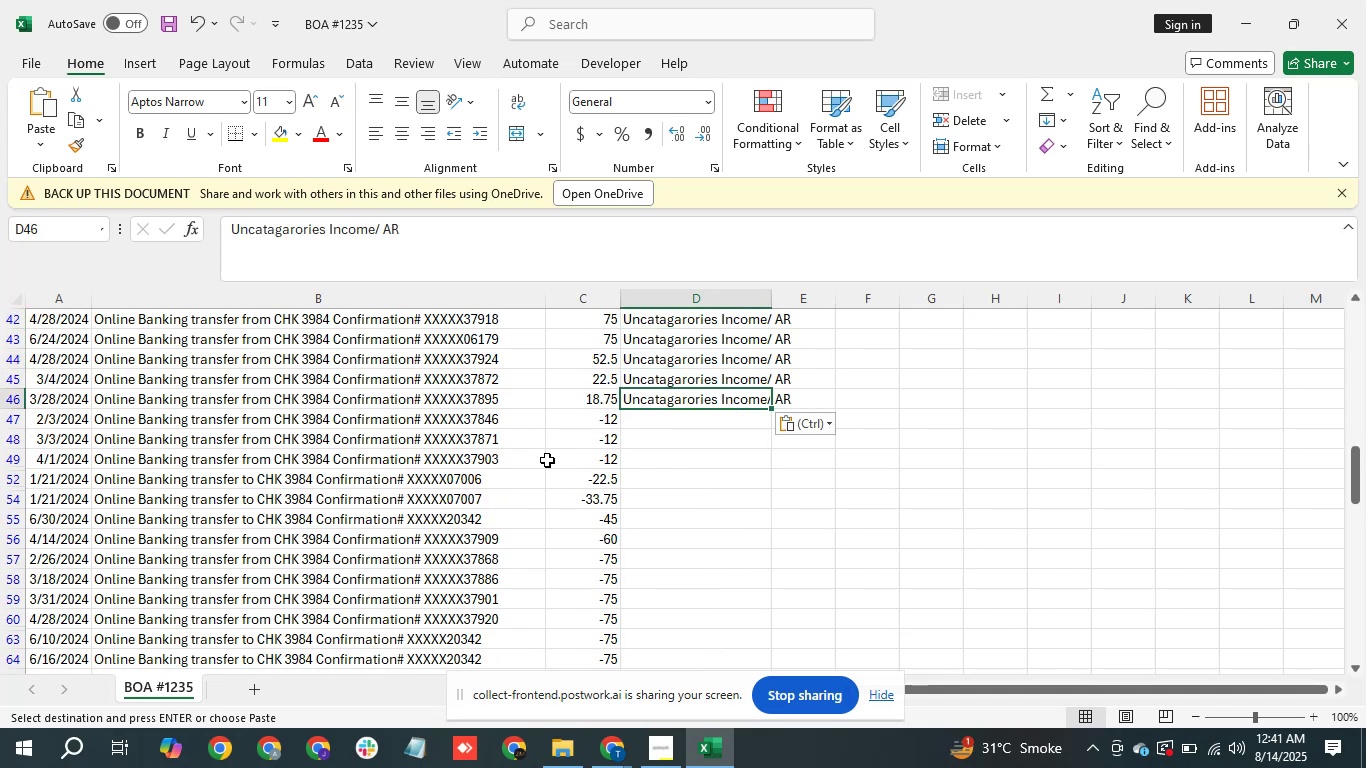 
key(ArrowDown)
 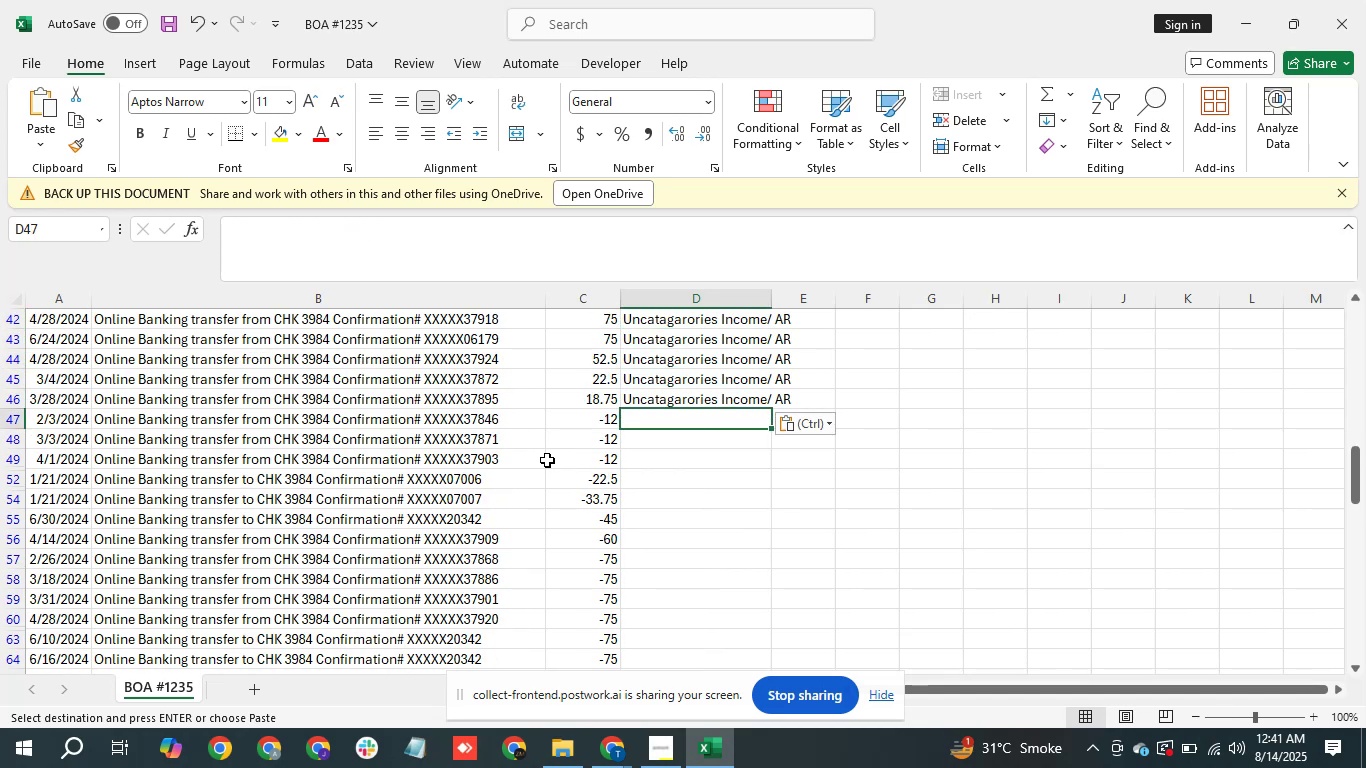 
key(ArrowDown)
 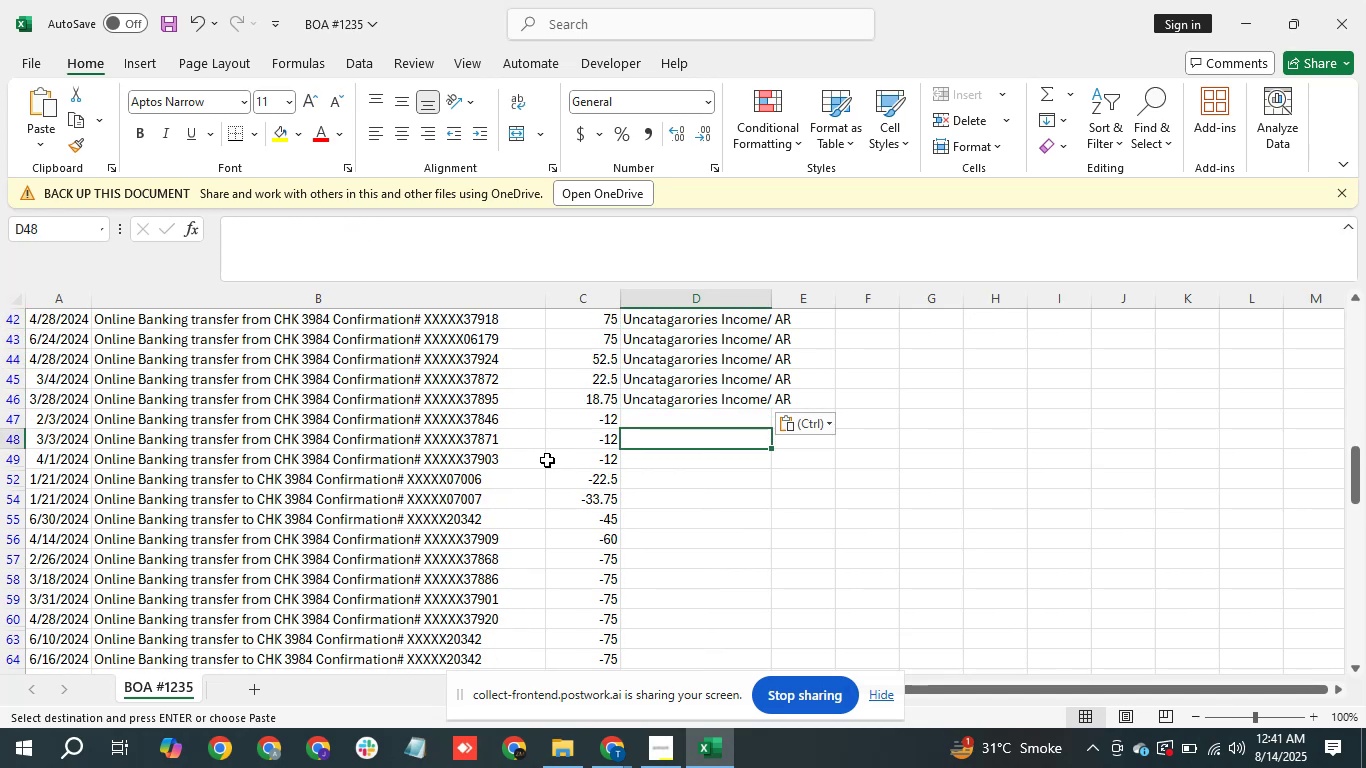 
key(ArrowUp)
 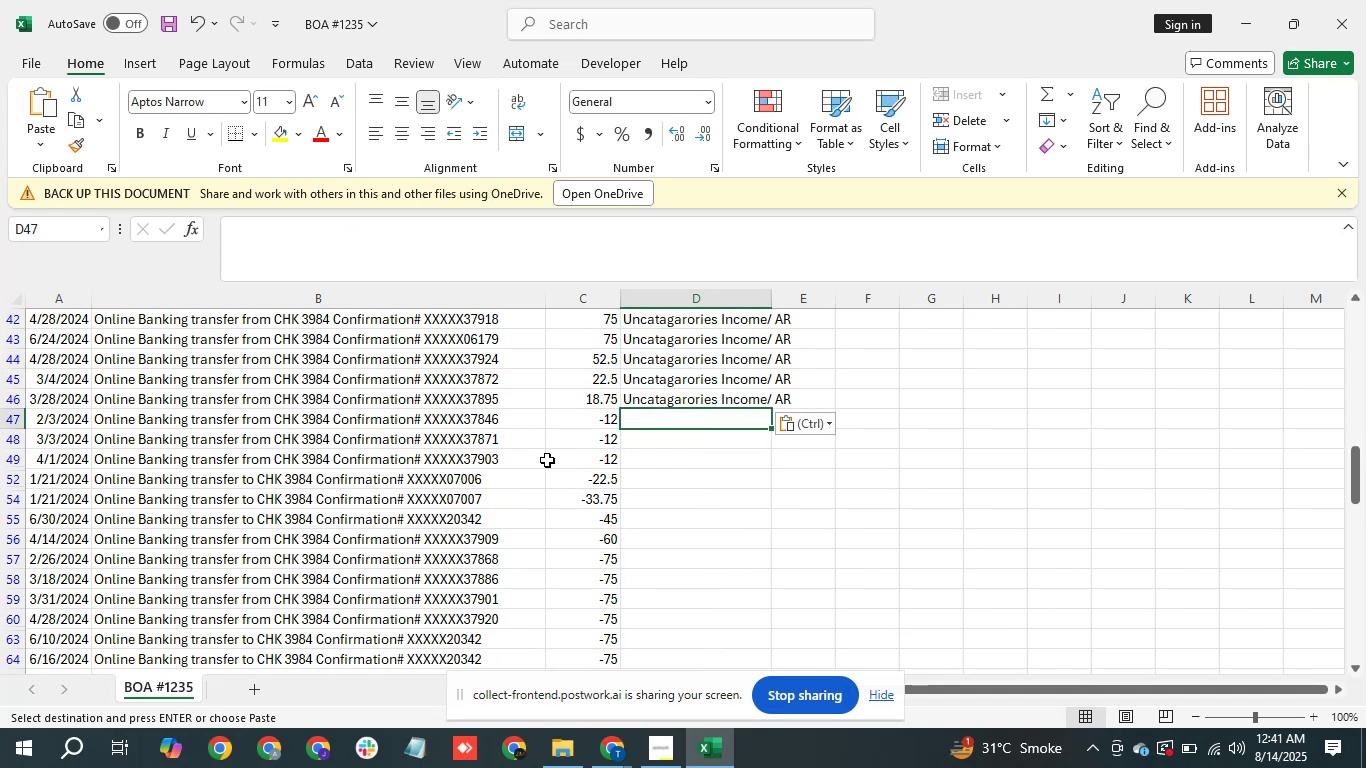 
key(Shift+ArrowDown)
 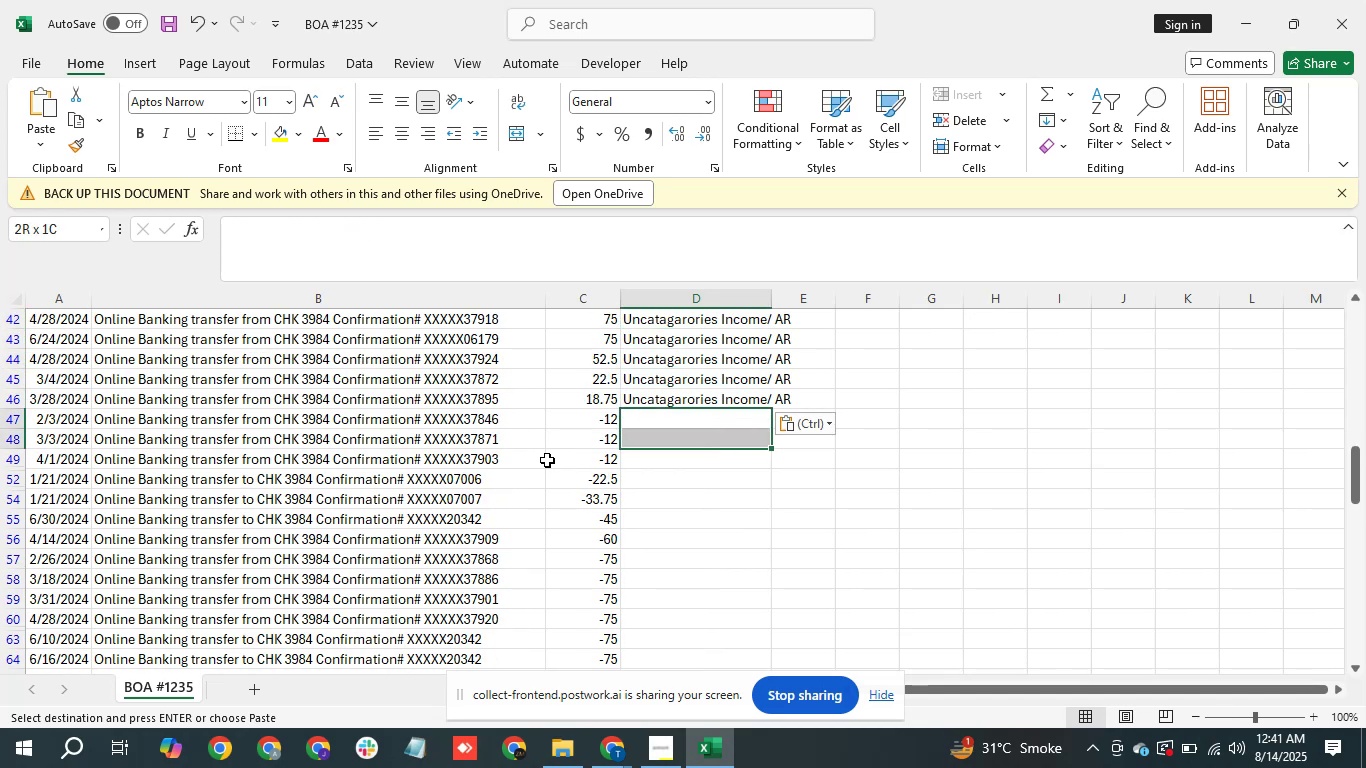 
key(Shift+ArrowDown)
 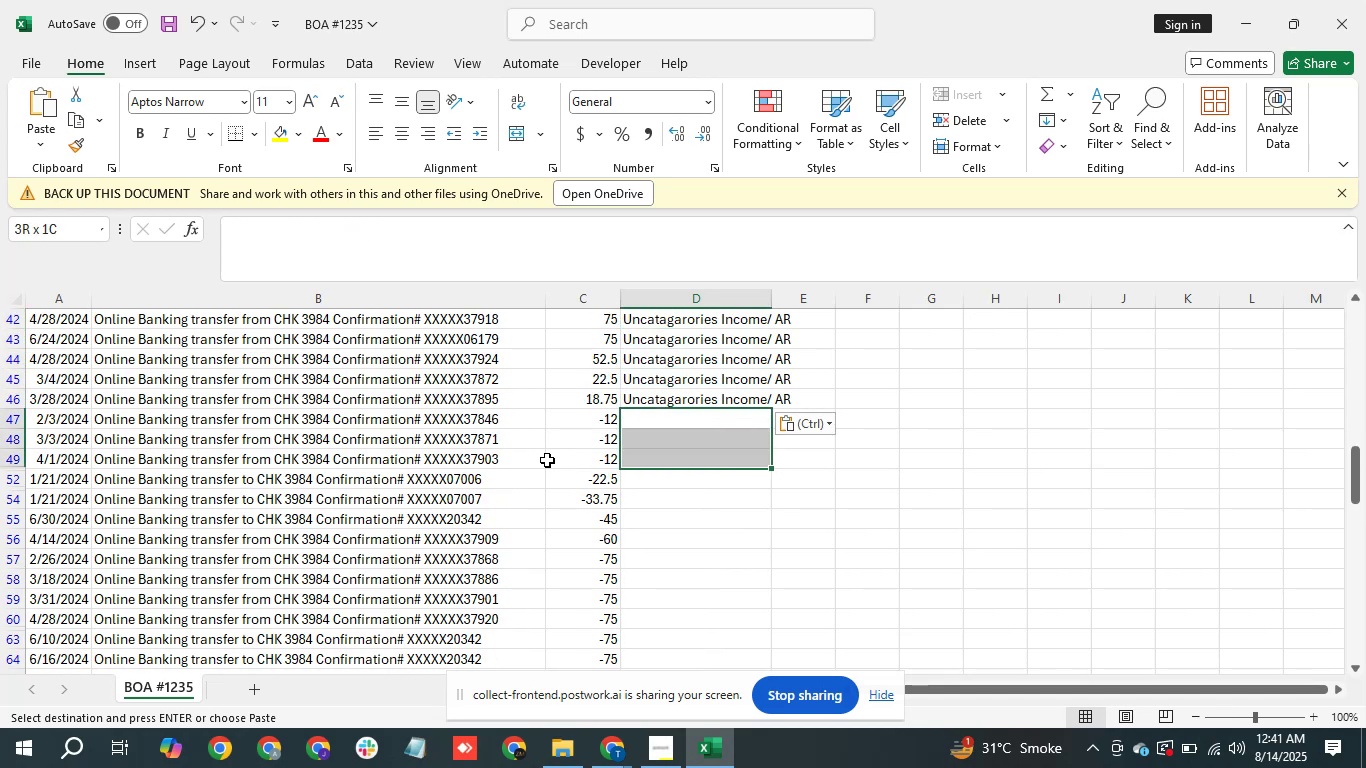 
key(ArrowUp)
 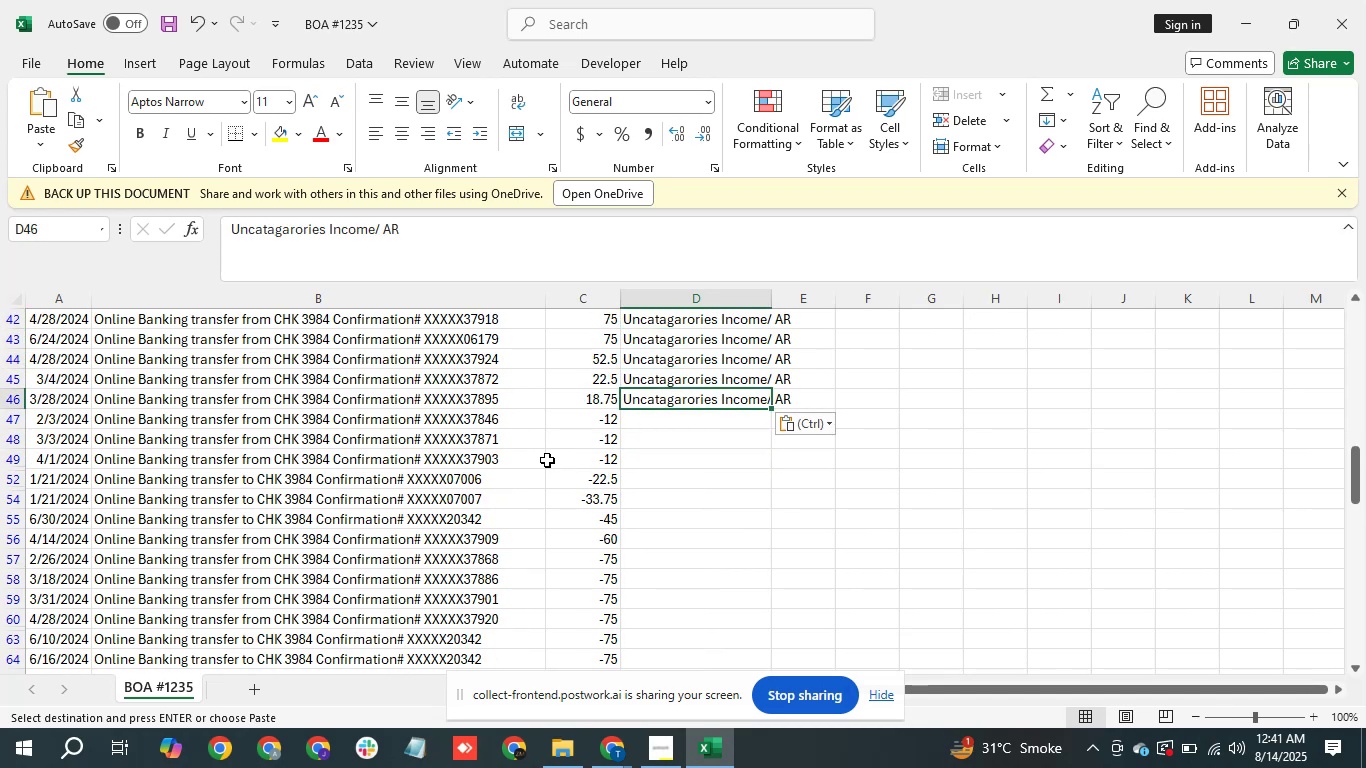 
key(ArrowDown)
 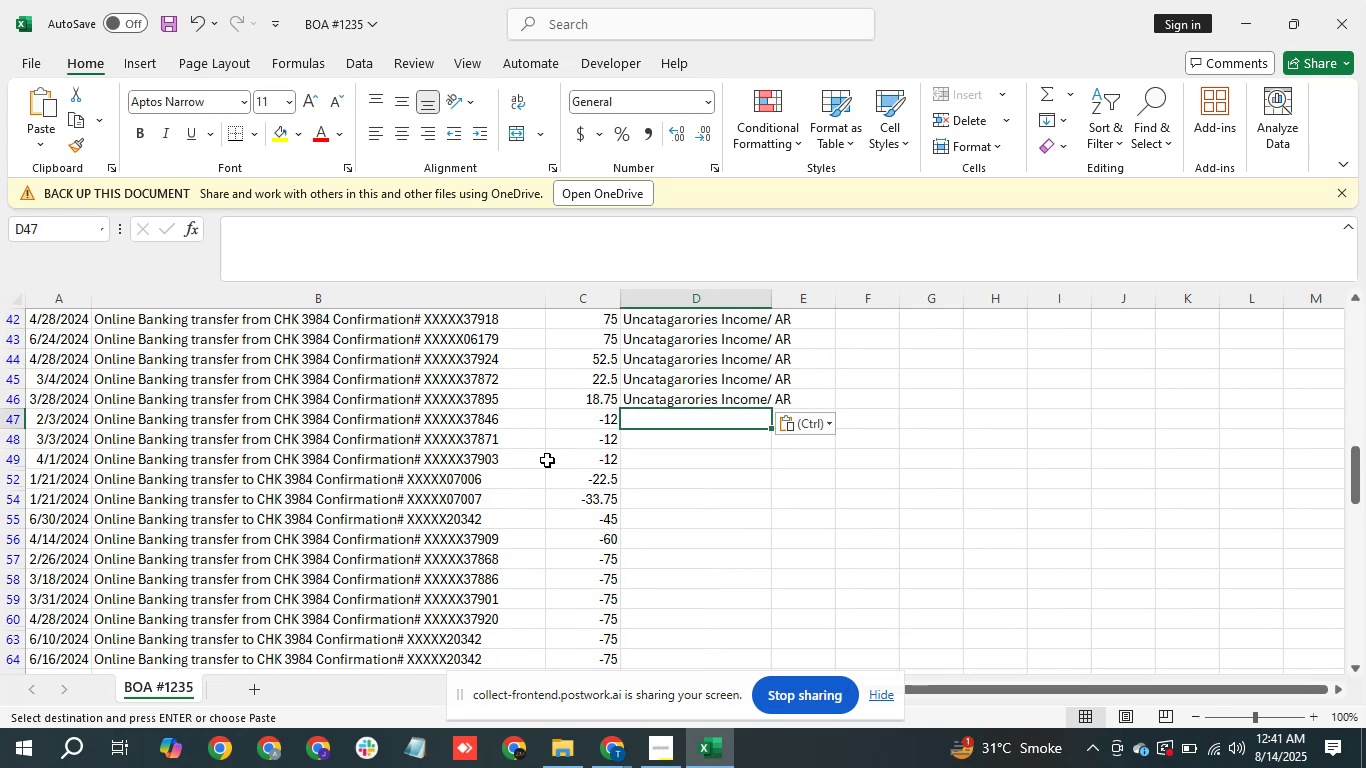 
type(Membeer)
key(Backspace)
key(Backspace)
type(rship o)
key(Backspace)
key(Backspace)
type(/Subscription)
 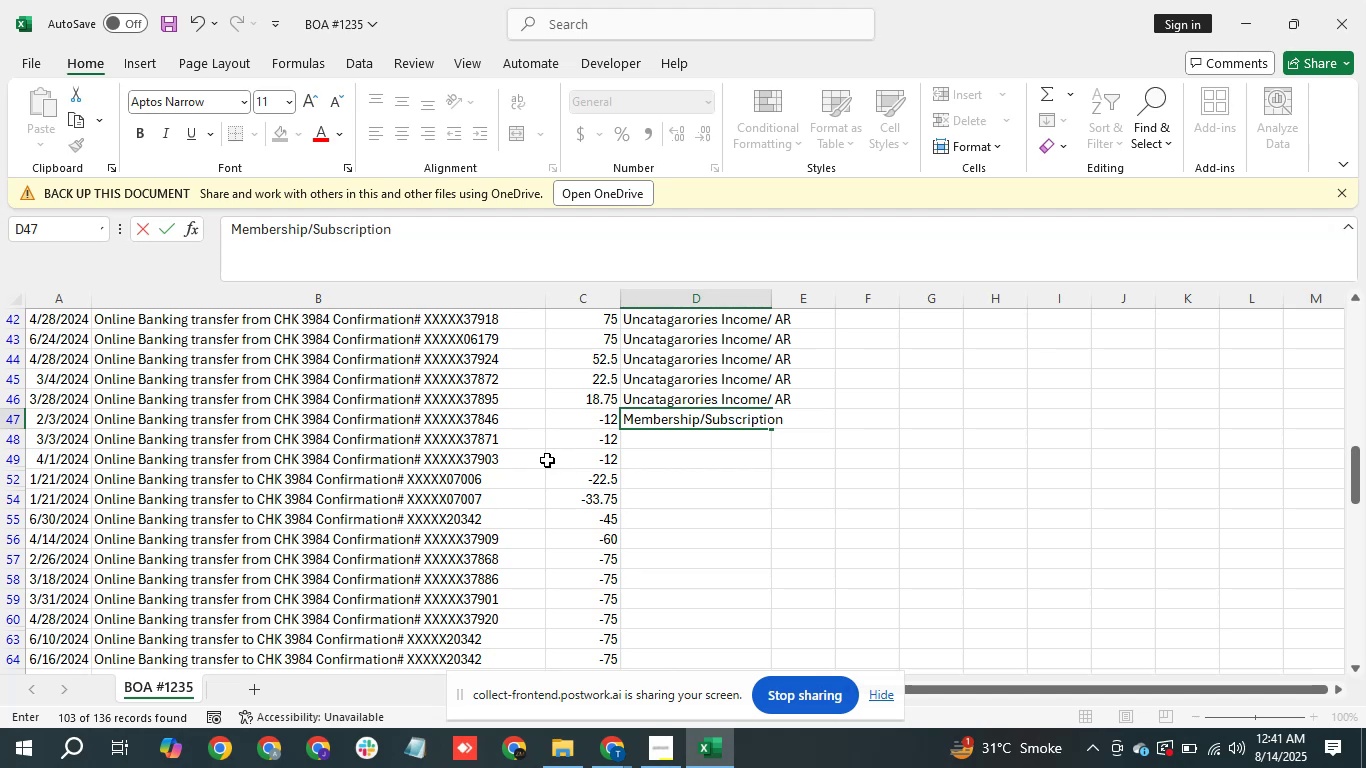 
key(Enter)
 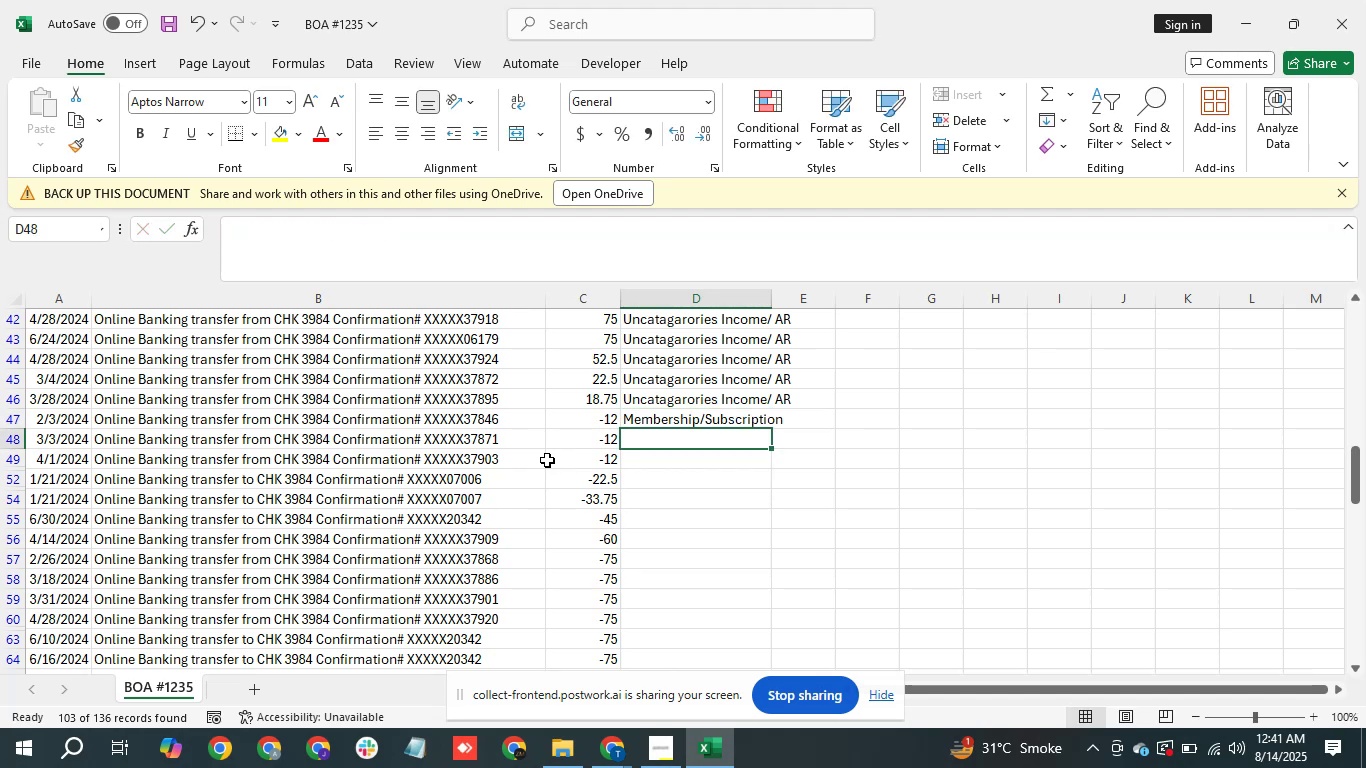 
key(ArrowUp)
 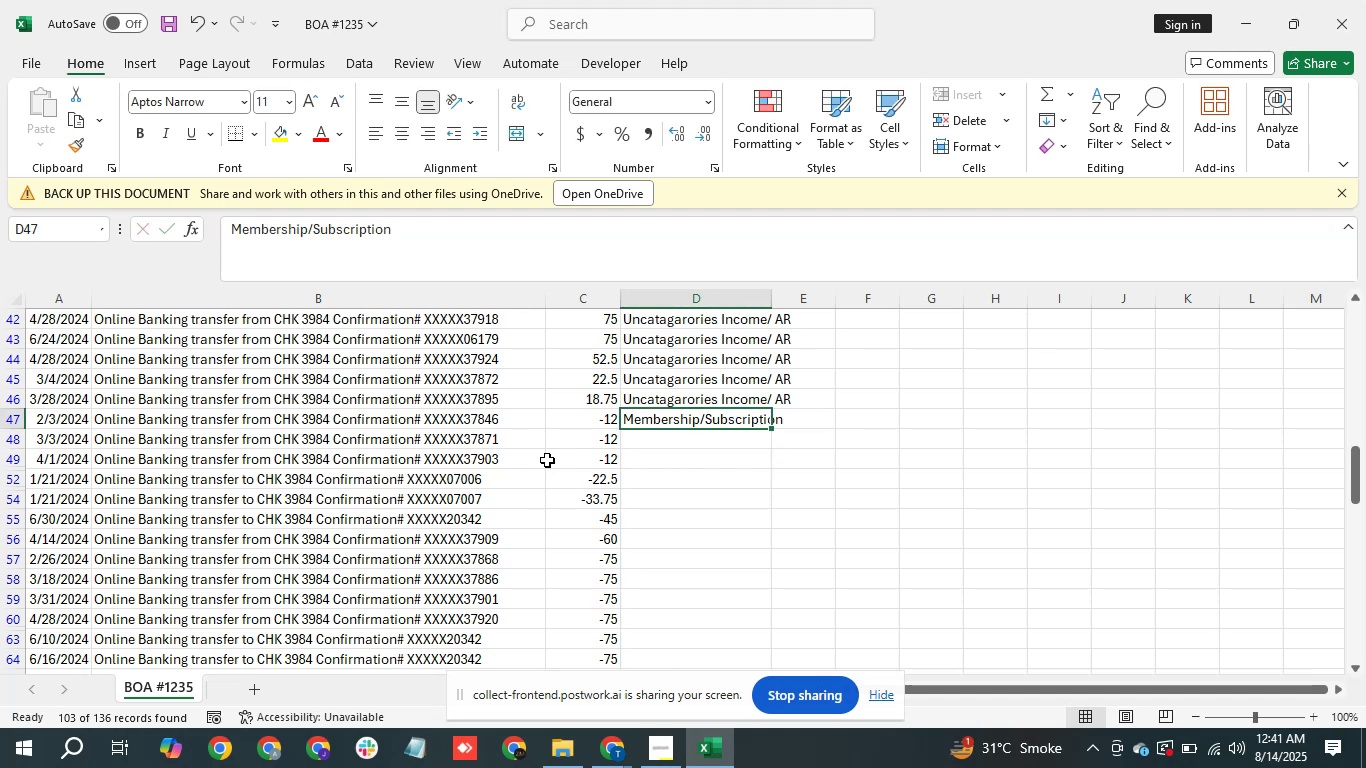 
key(Control+C)
 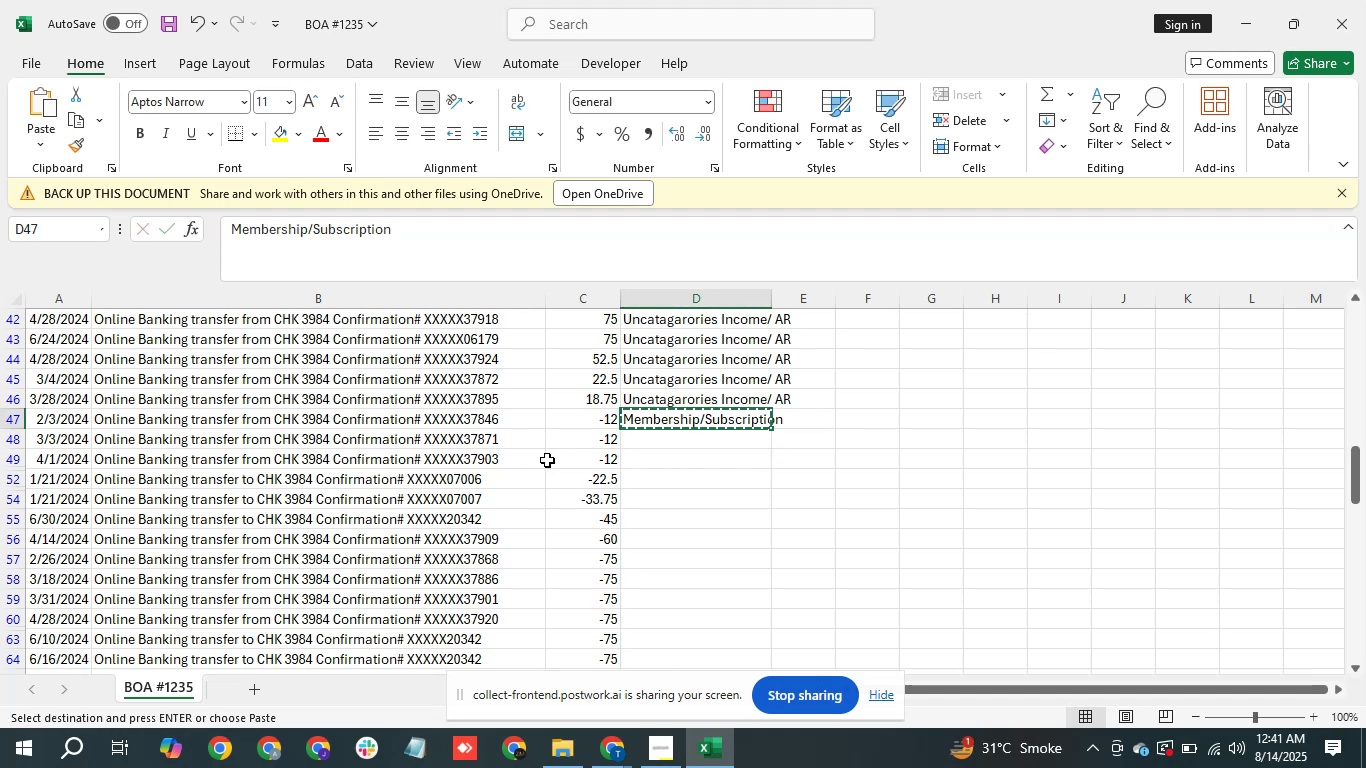 
key(ArrowDown)
 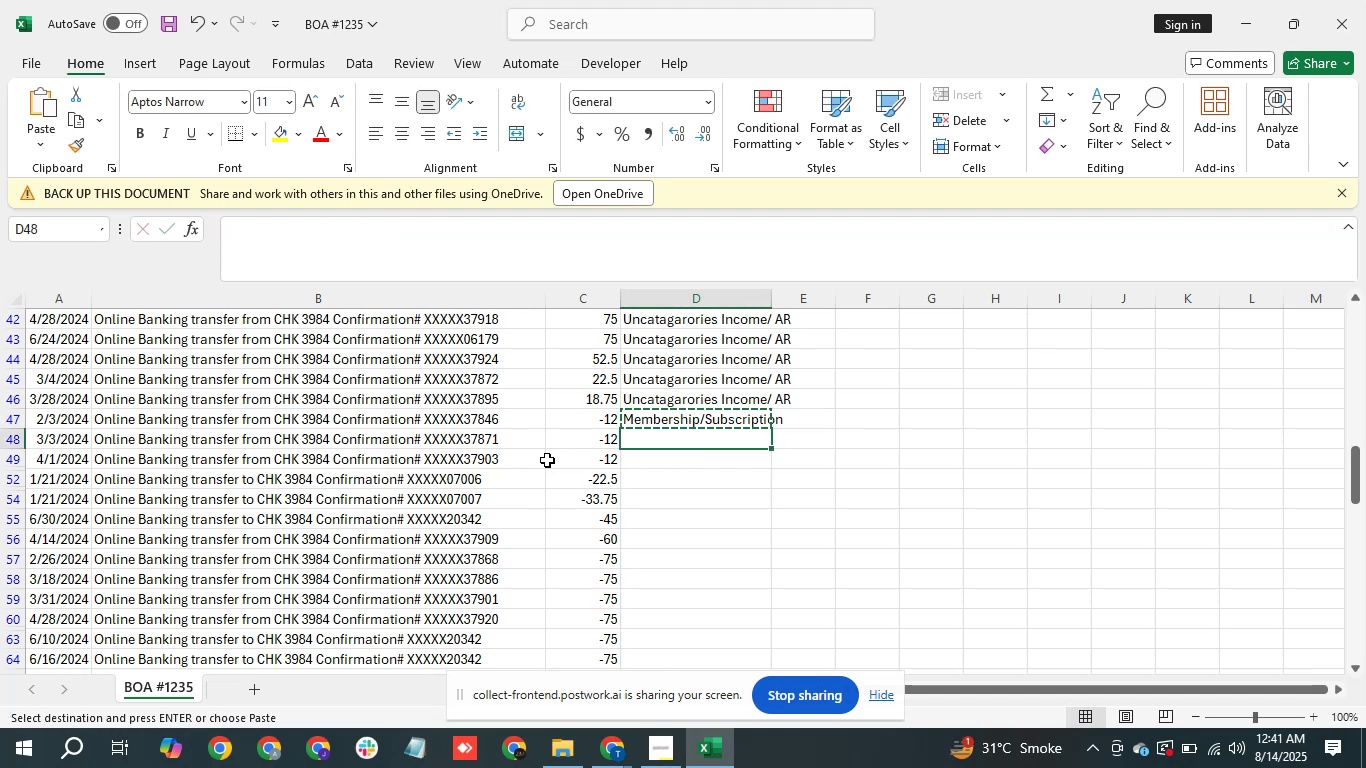 
key(Shift+ArrowDown)
 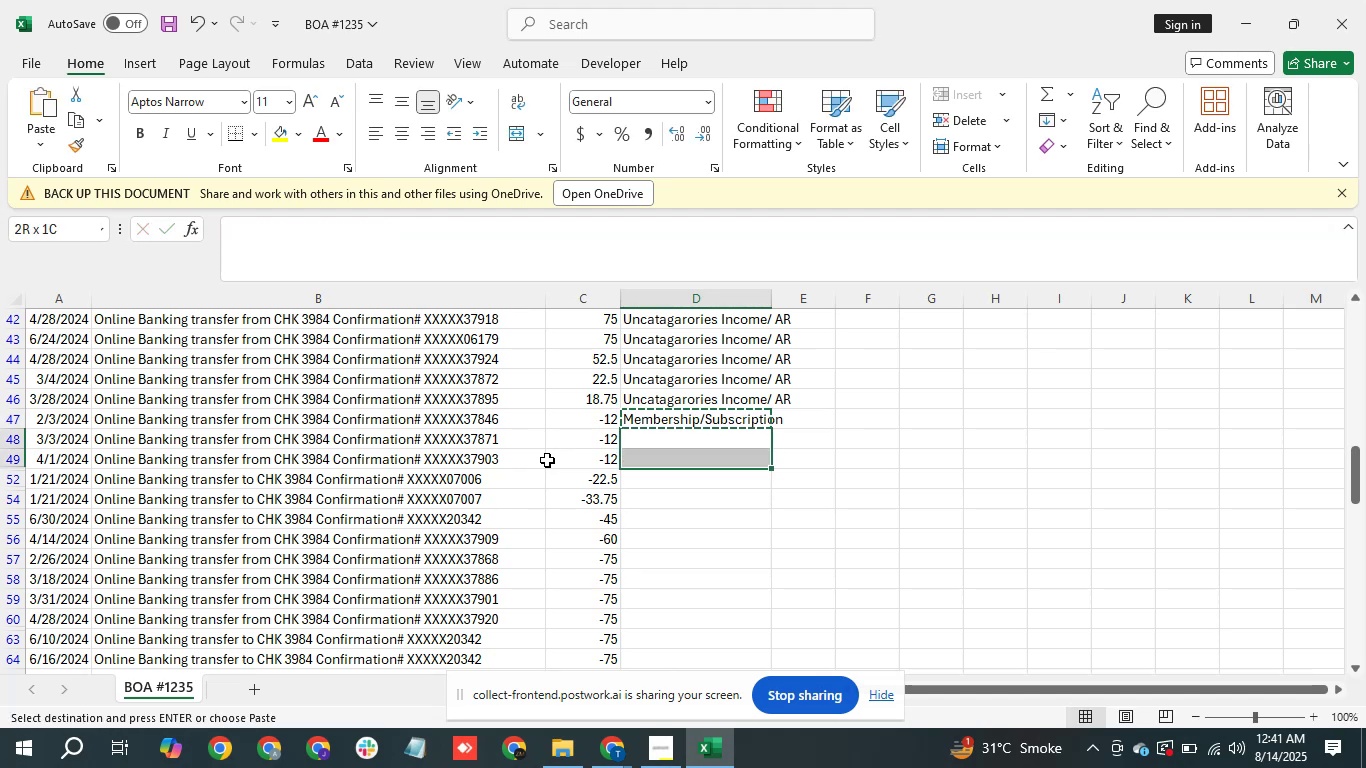 
key(Control+V)
 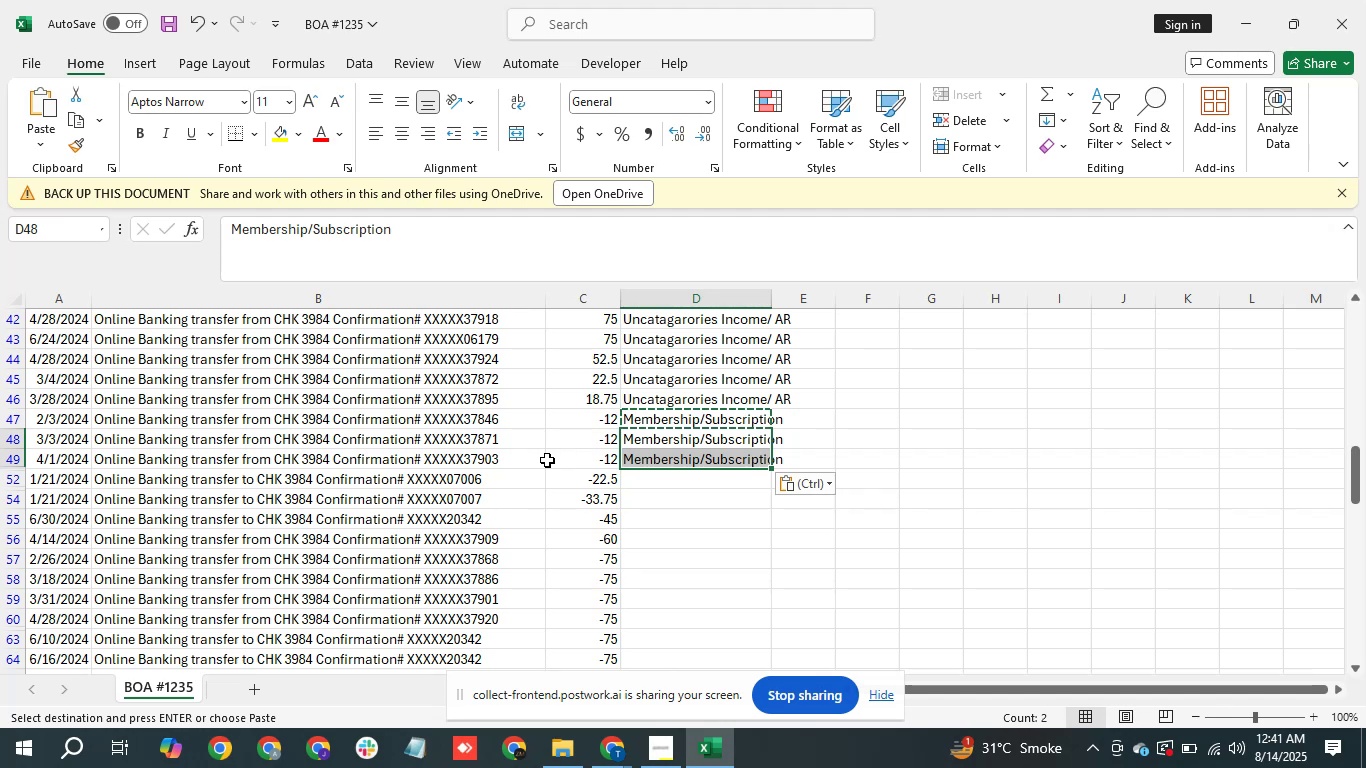 
key(ArrowDown)
 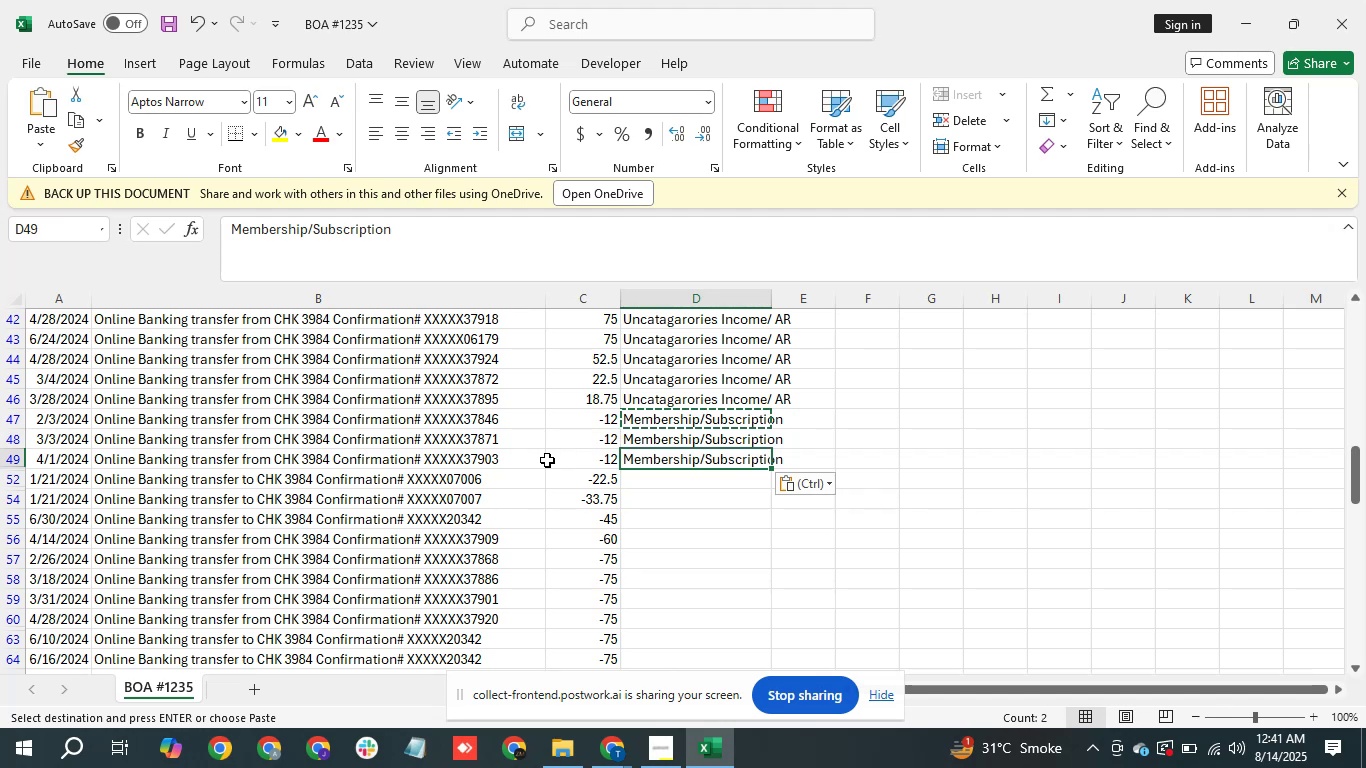 
key(ArrowDown)
 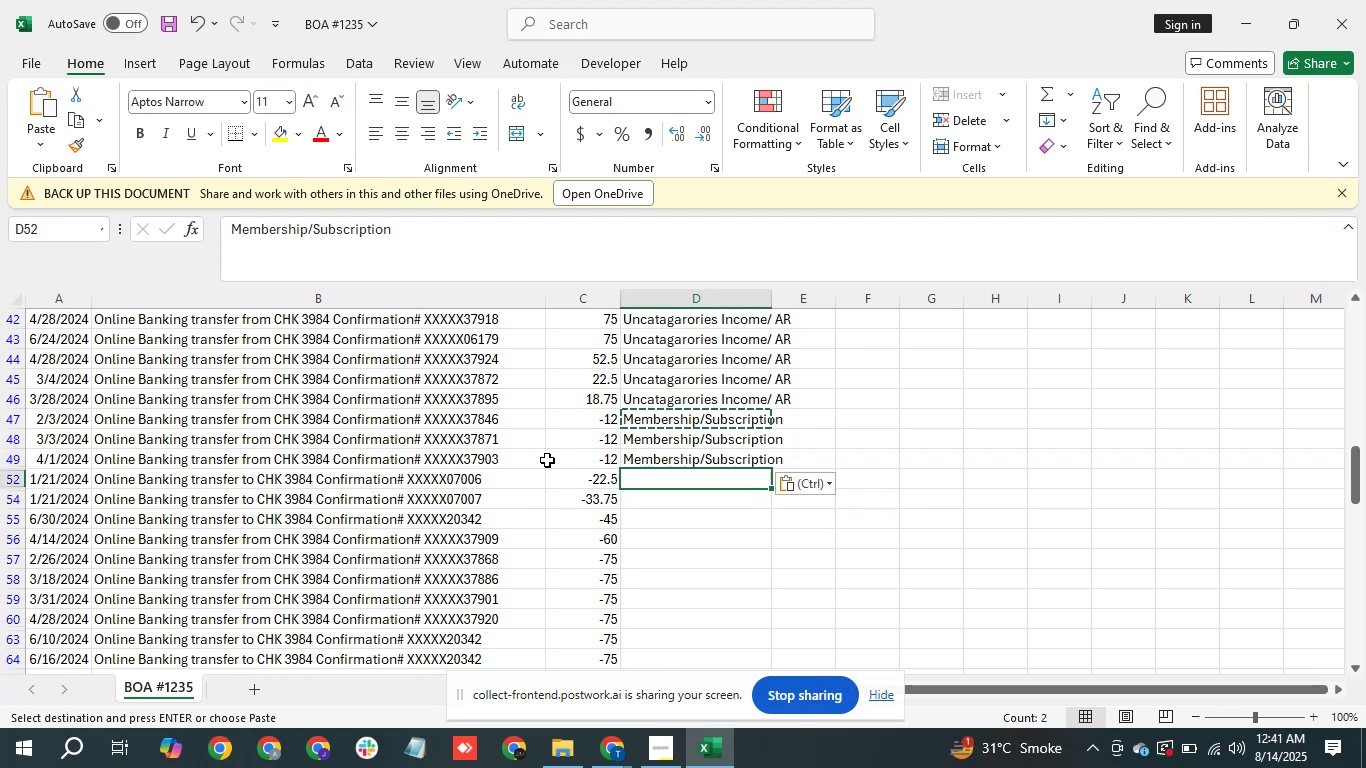 
key(ArrowDown)
 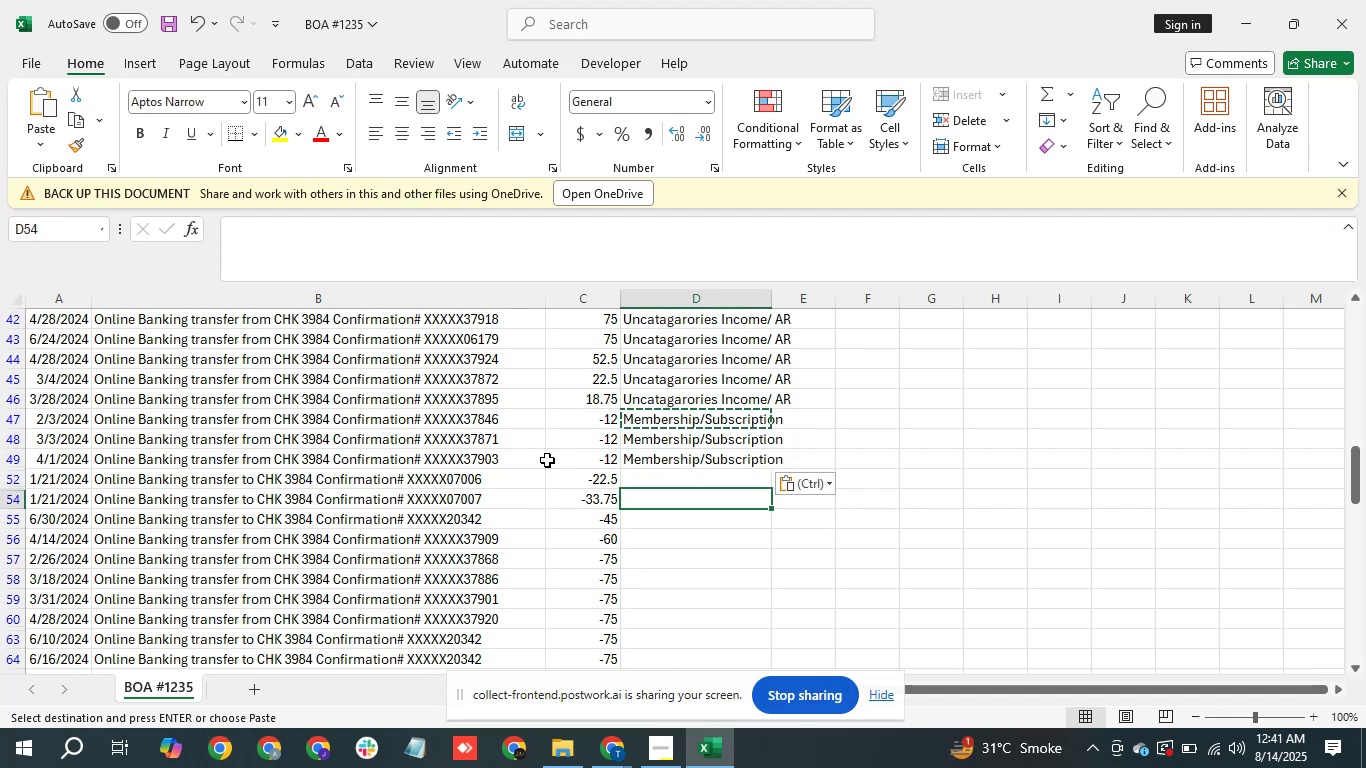 
key(ArrowDown)
 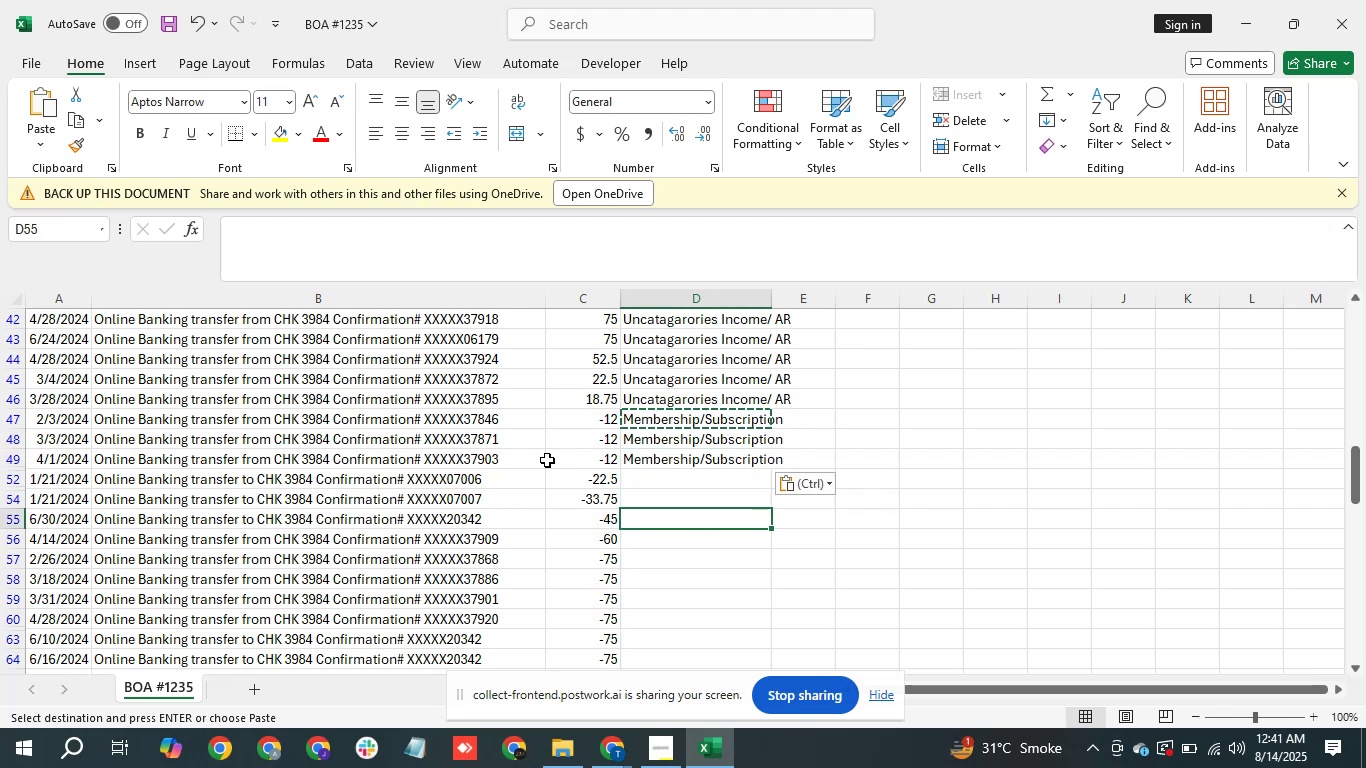 
key(ArrowDown)
 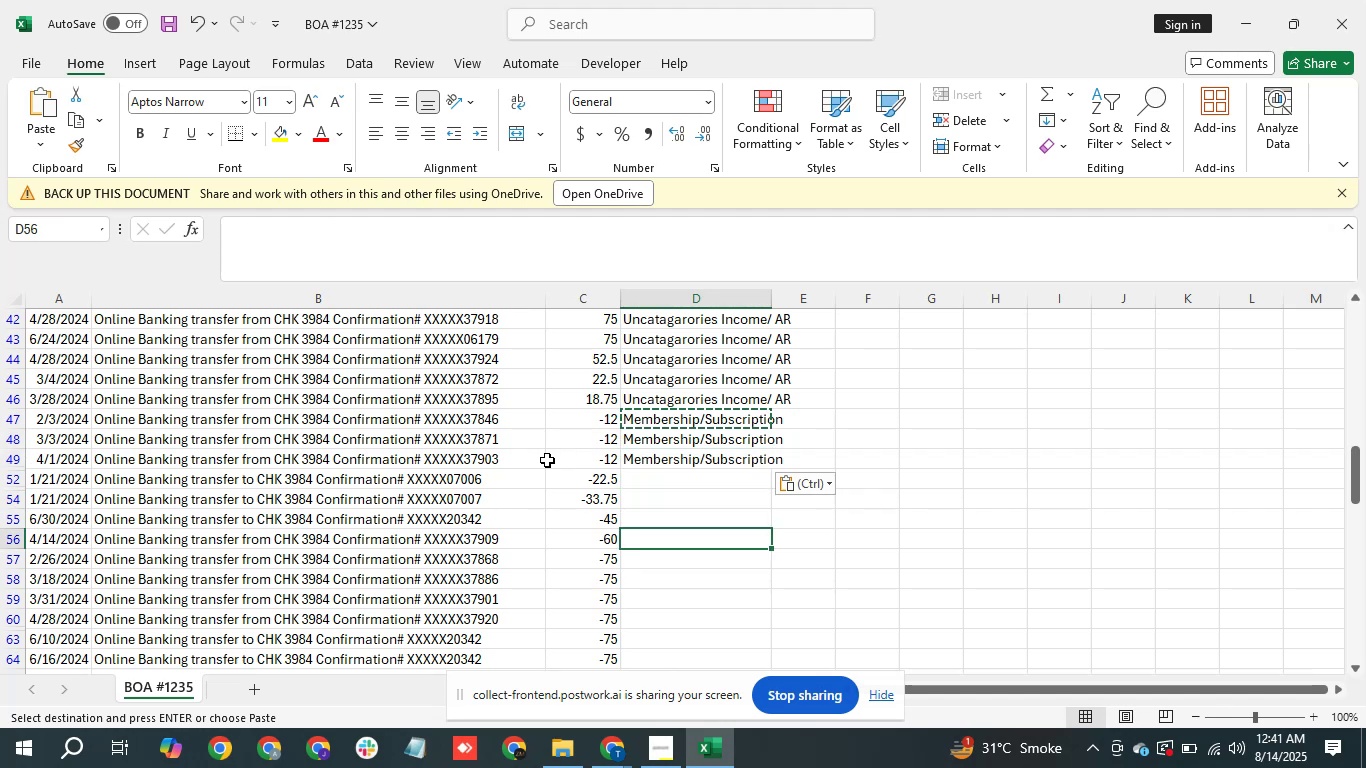 
key(ArrowDown)
 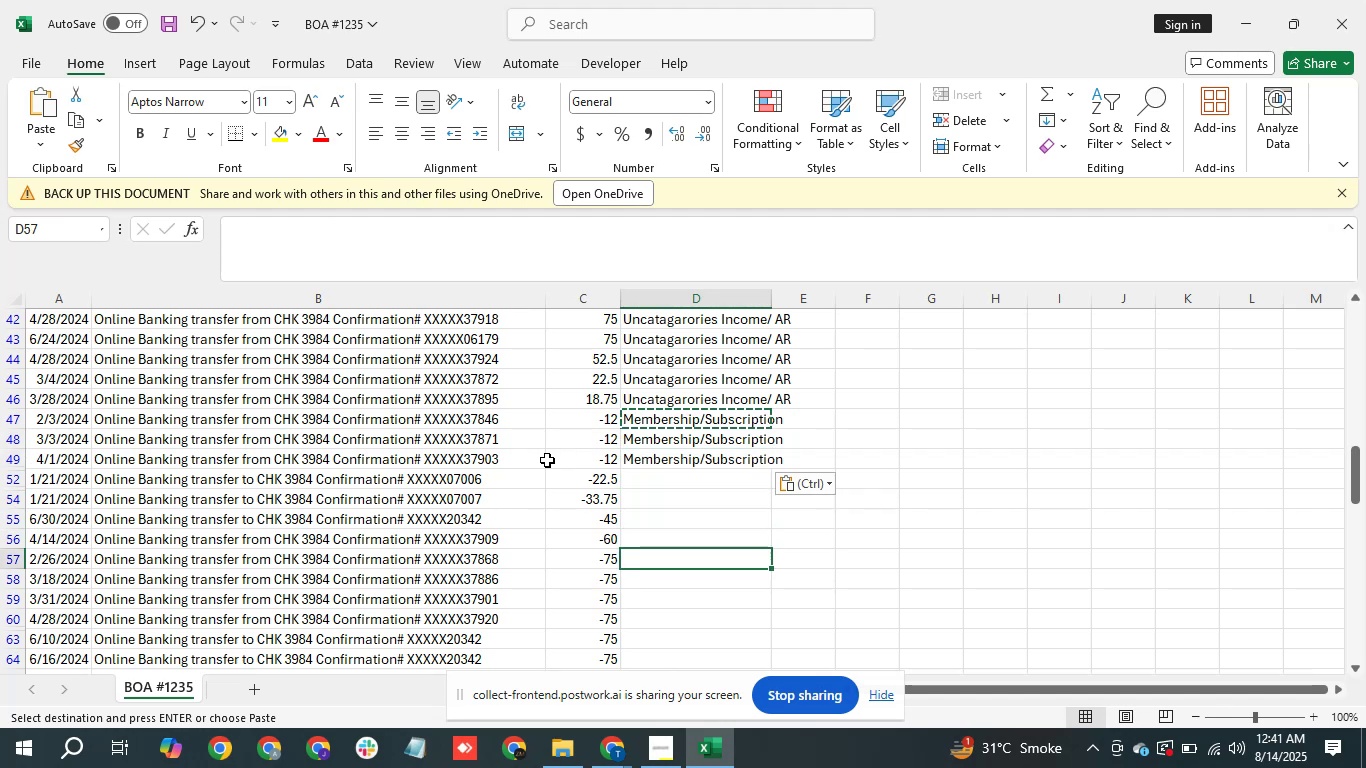 
key(ArrowDown)
 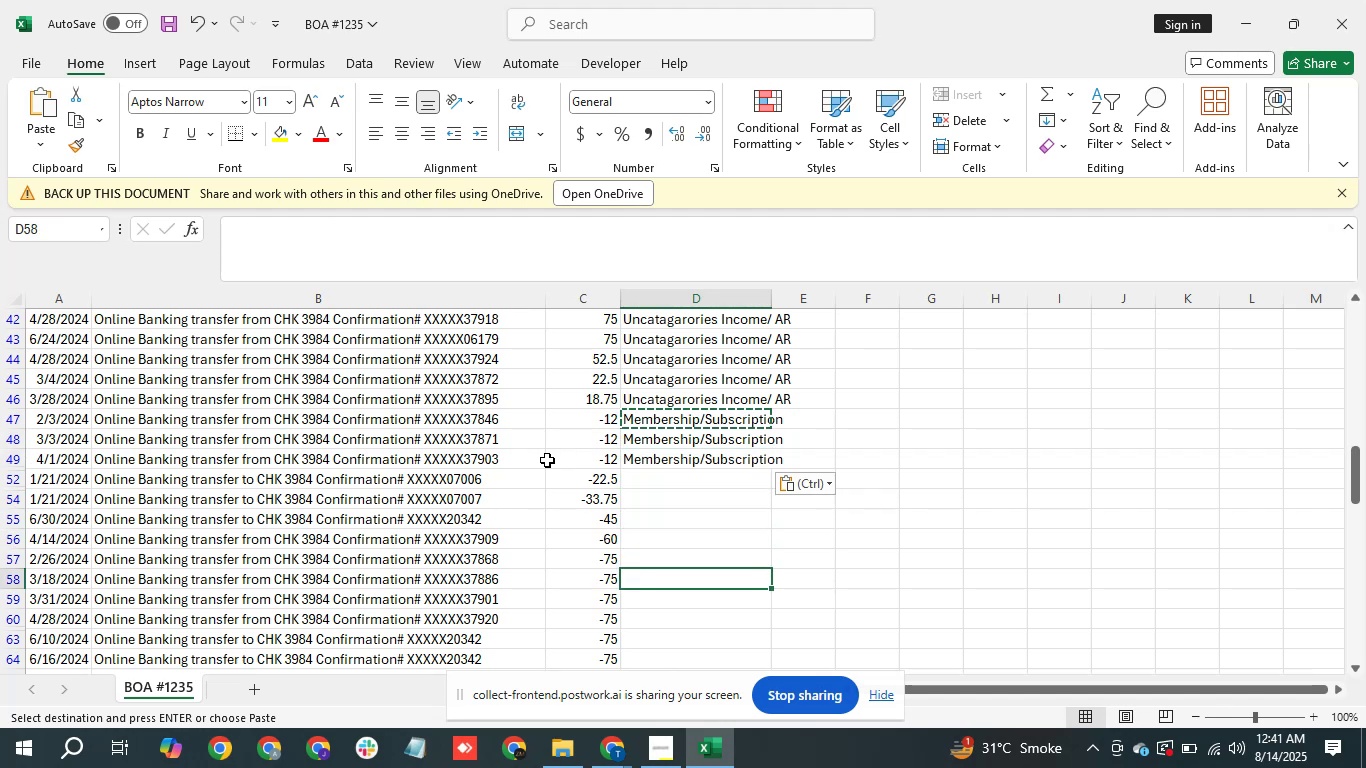 
key(ArrowUp)
 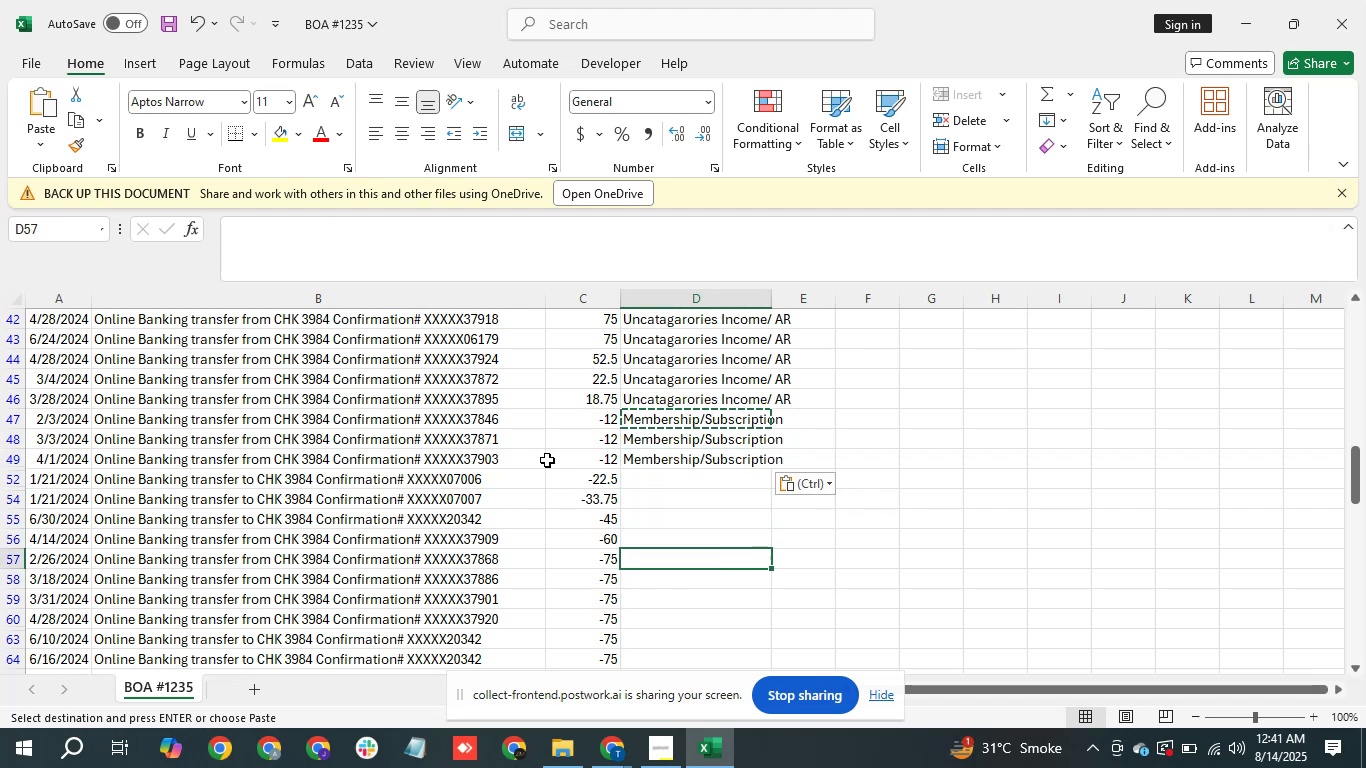 
key(Shift+ArrowDown)
 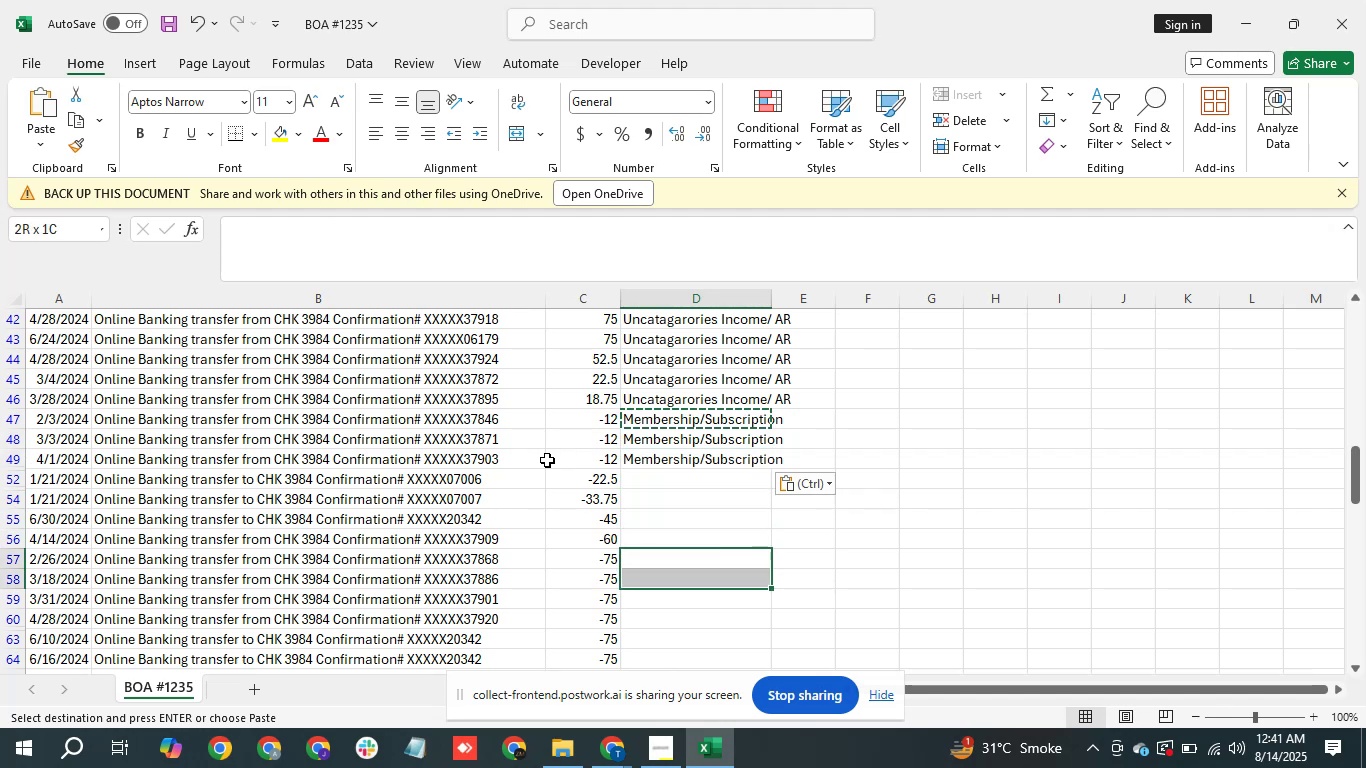 
key(Shift+ArrowDown)
 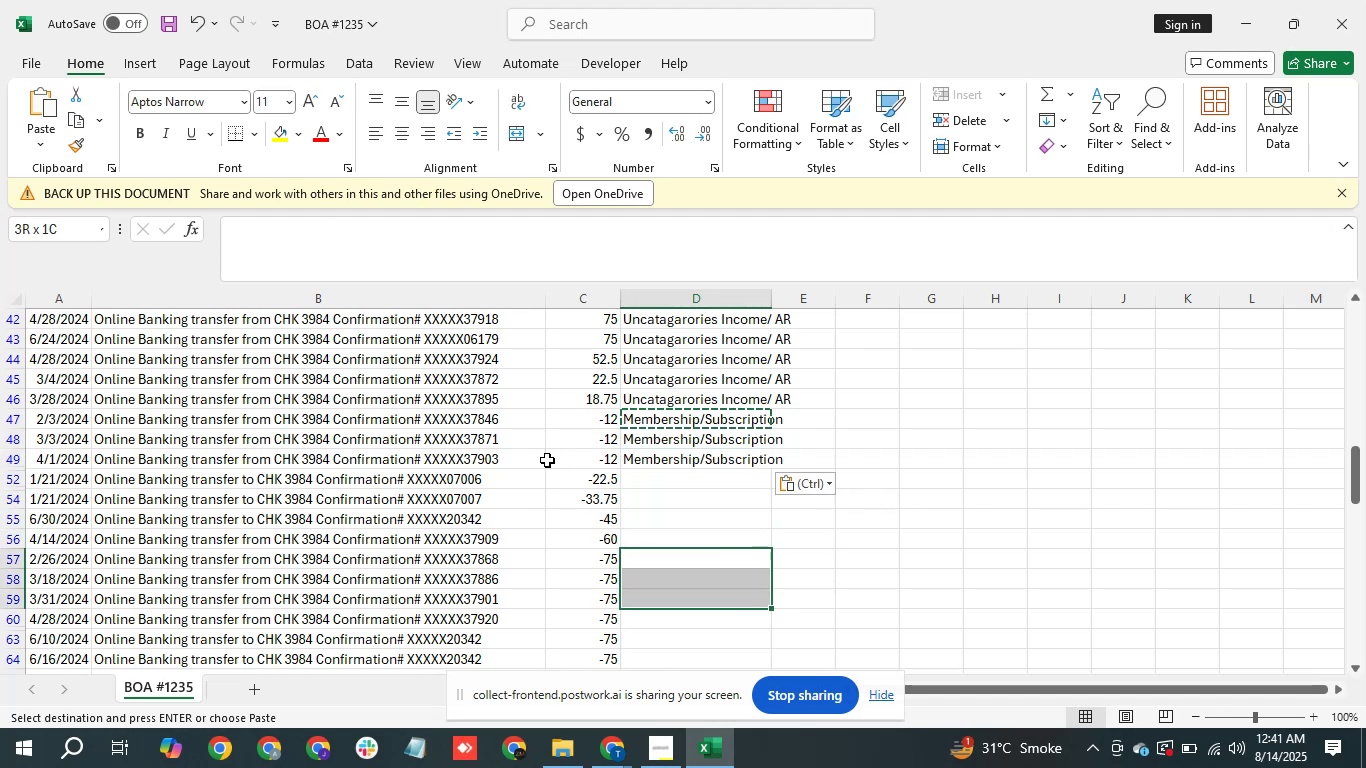 
key(Shift+ArrowDown)
 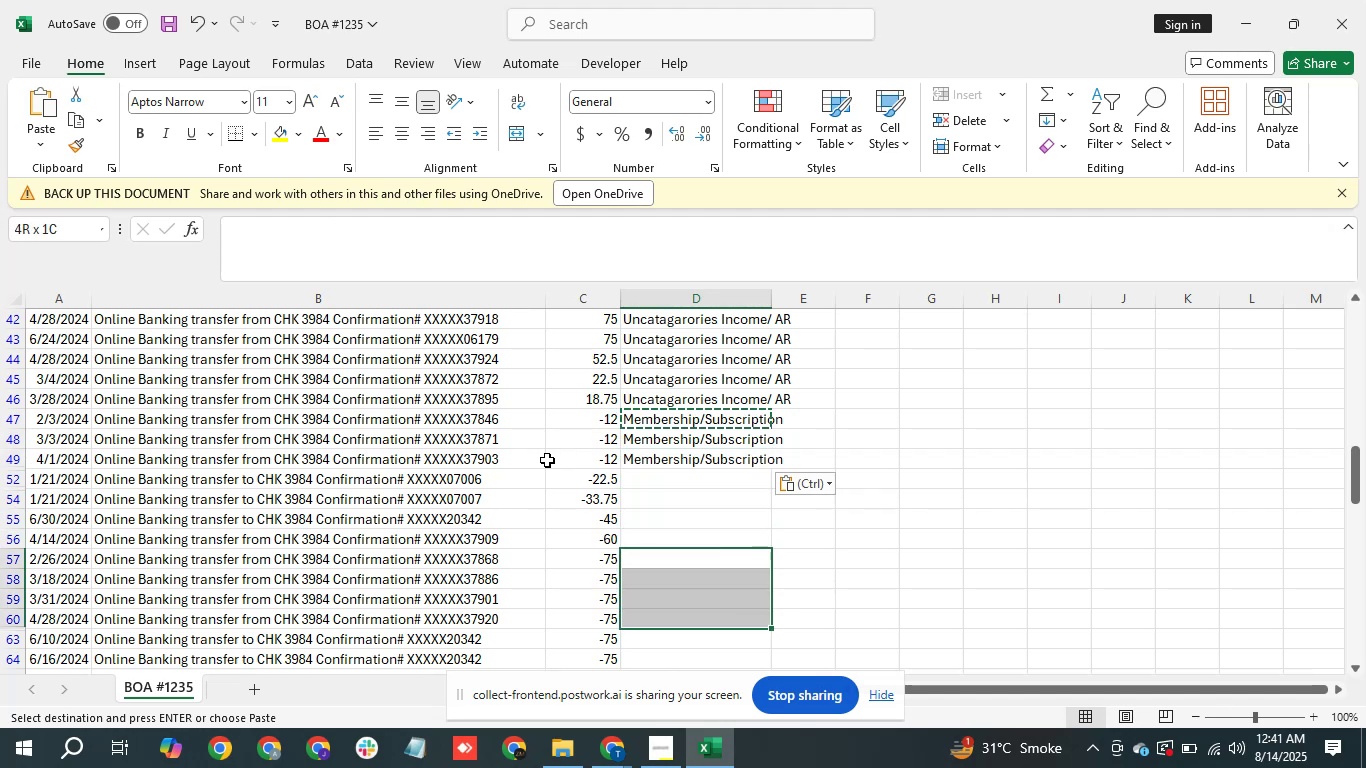 
key(Shift+ArrowDown)
 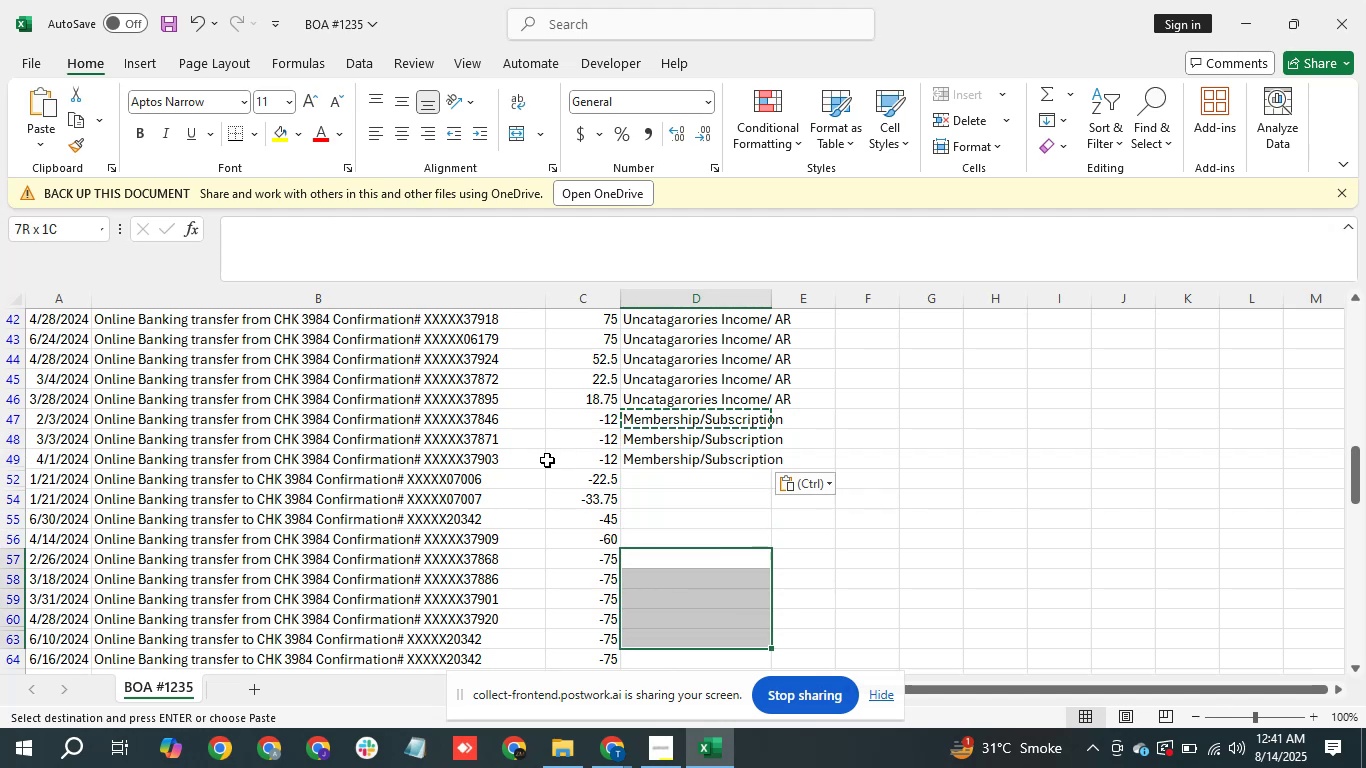 
key(Shift+ArrowDown)
 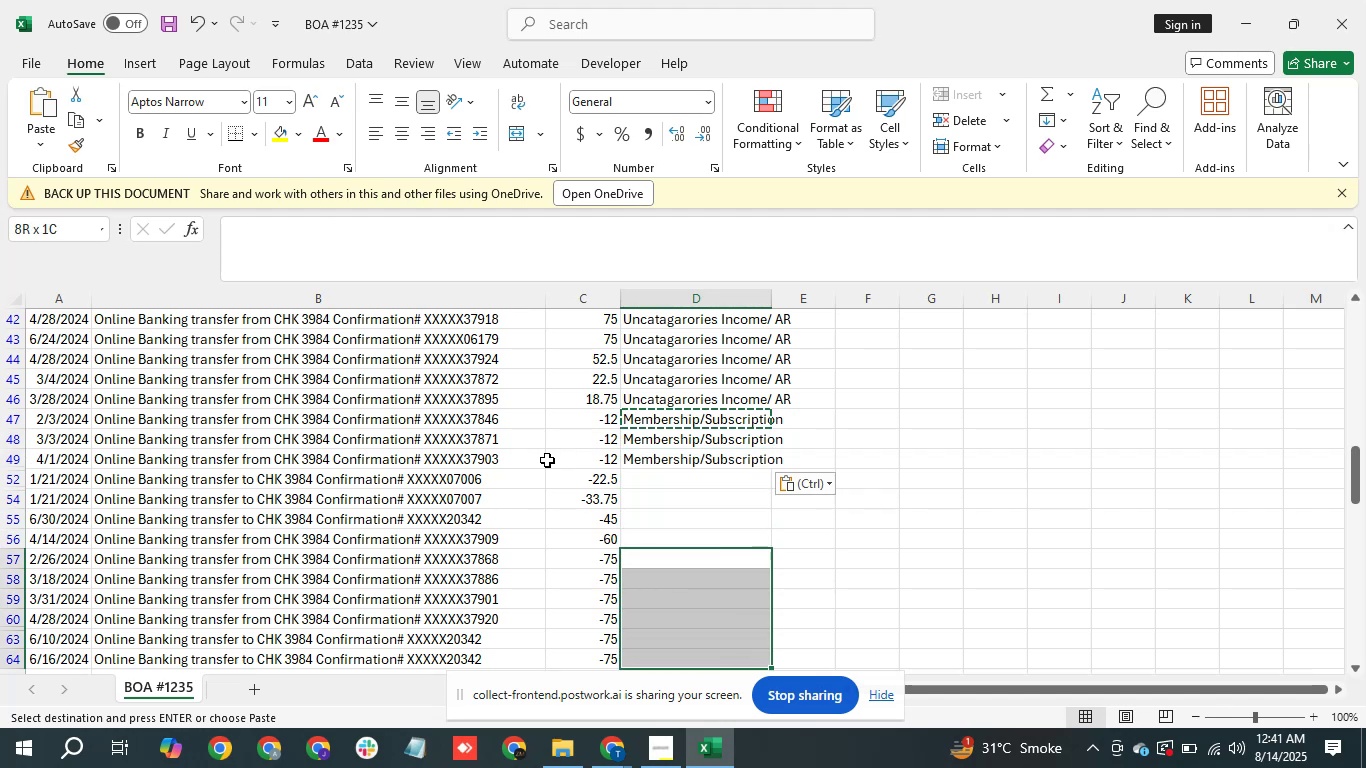 
key(Shift+ArrowDown)
 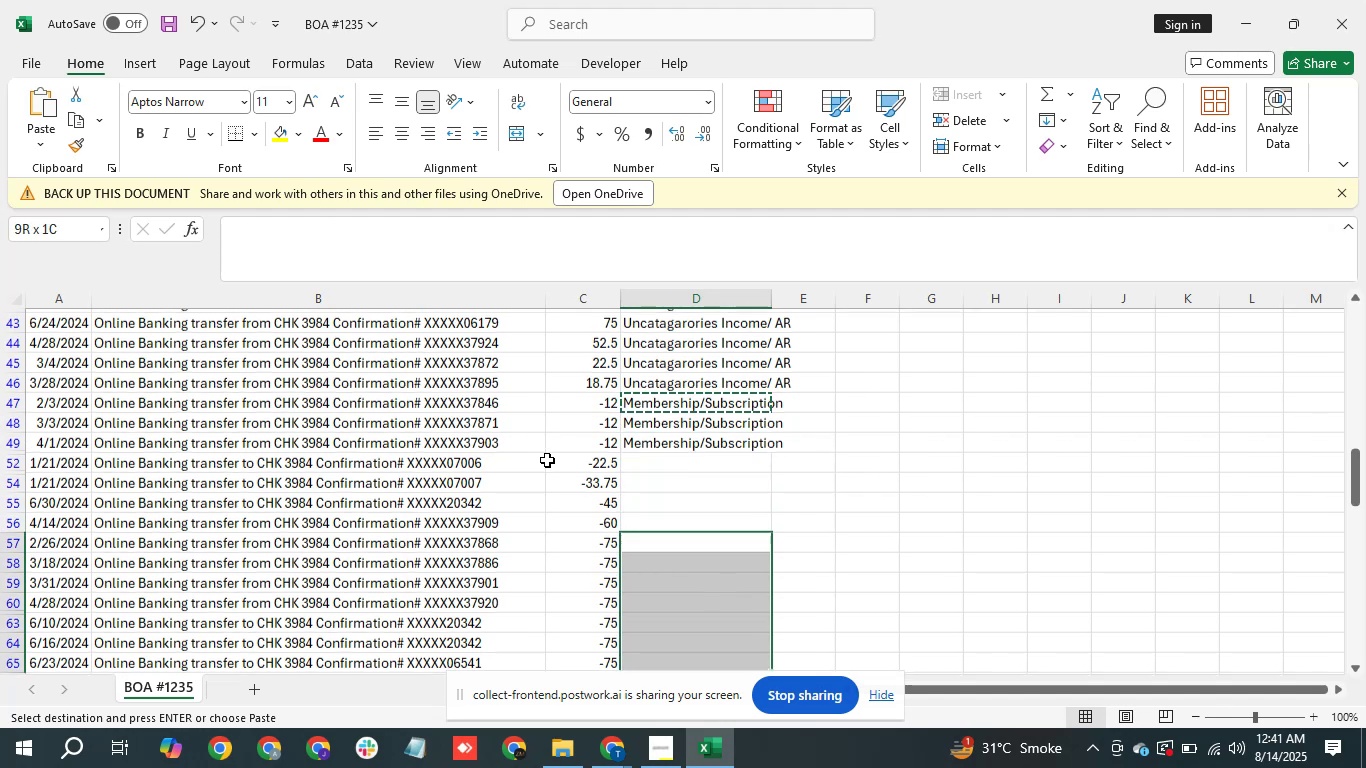 
key(Shift+ArrowDown)
 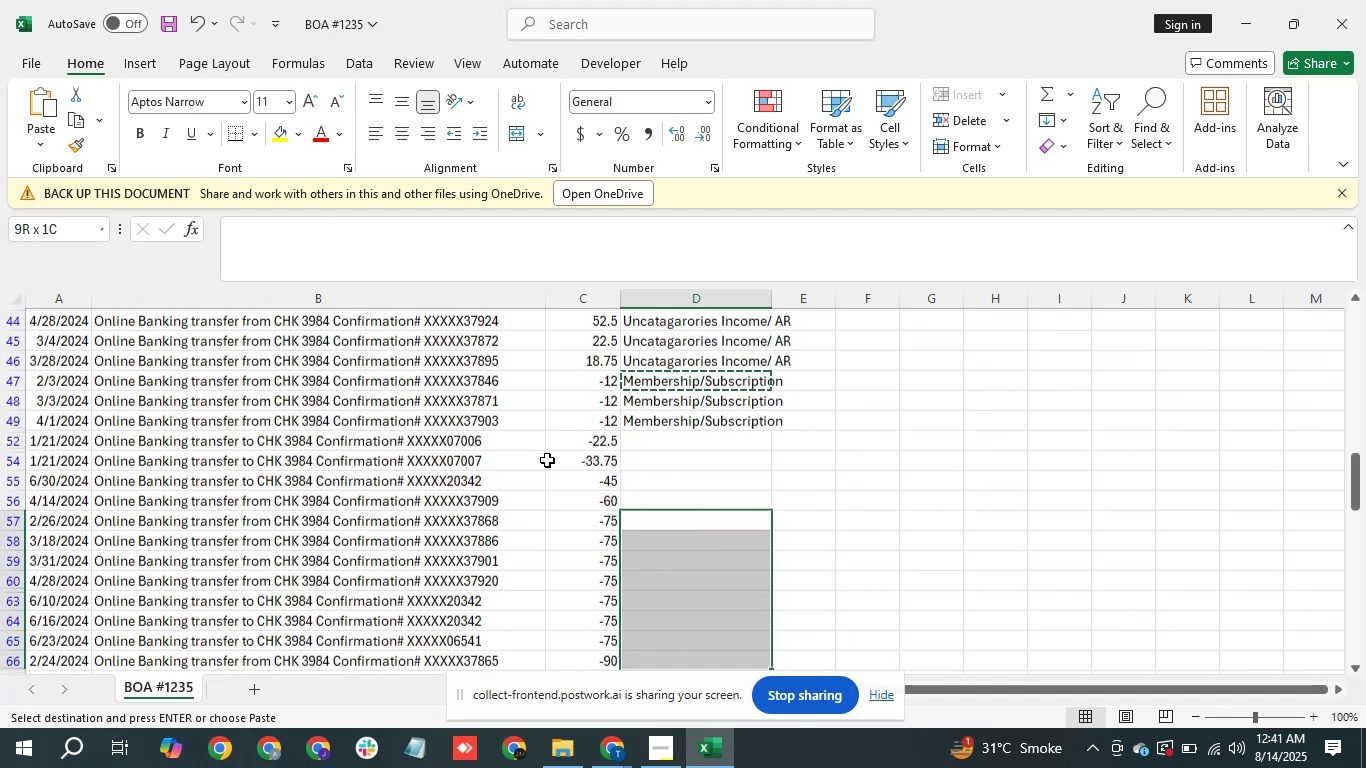 
key(Shift+ArrowDown)
 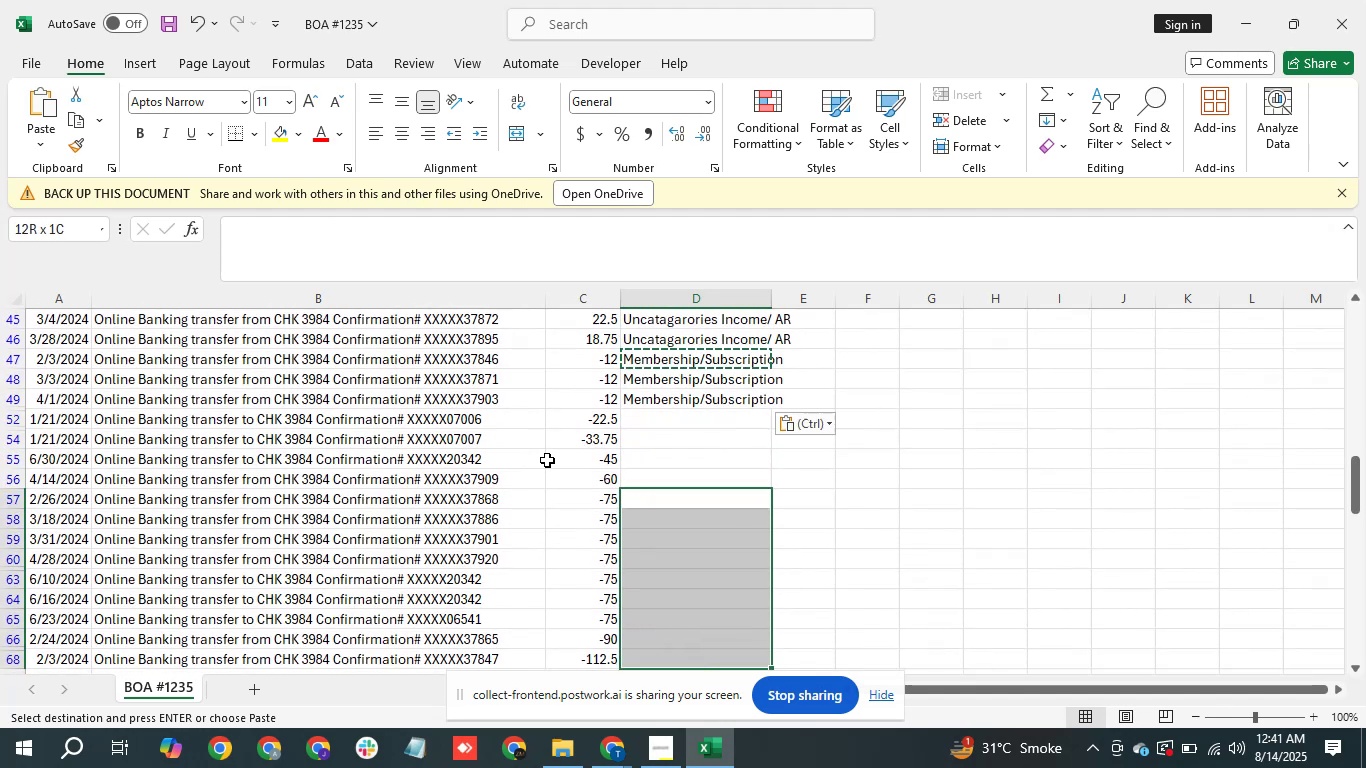 
key(Shift+ArrowUp)
 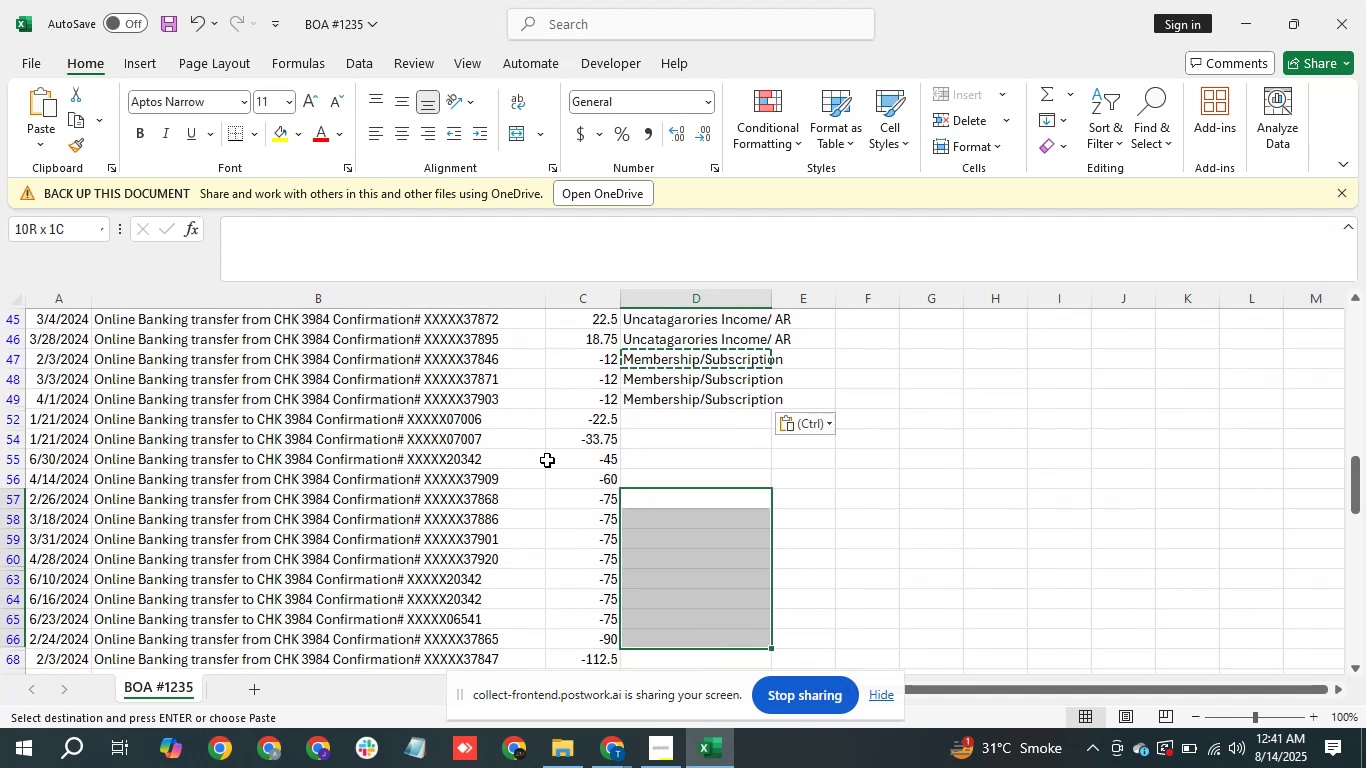 
key(Shift+ArrowUp)
 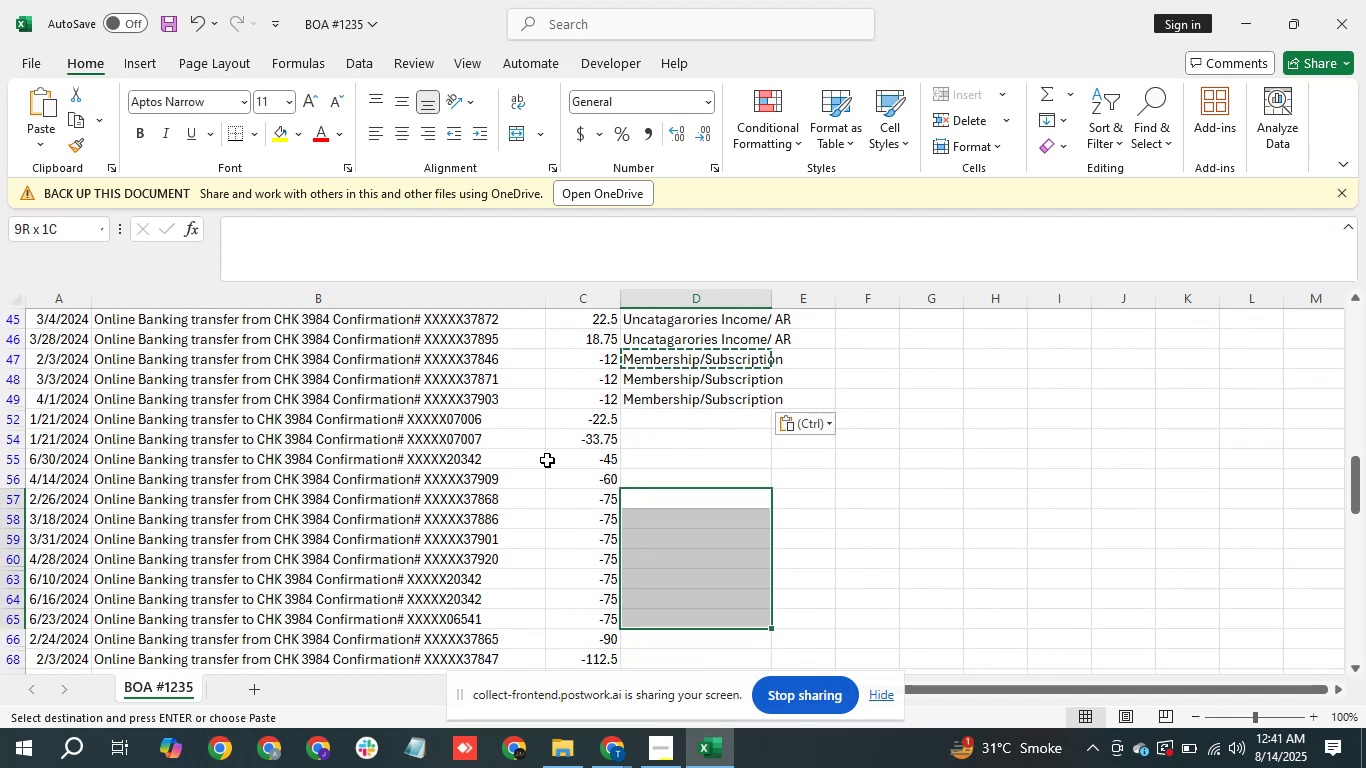 
key(Control+V)
 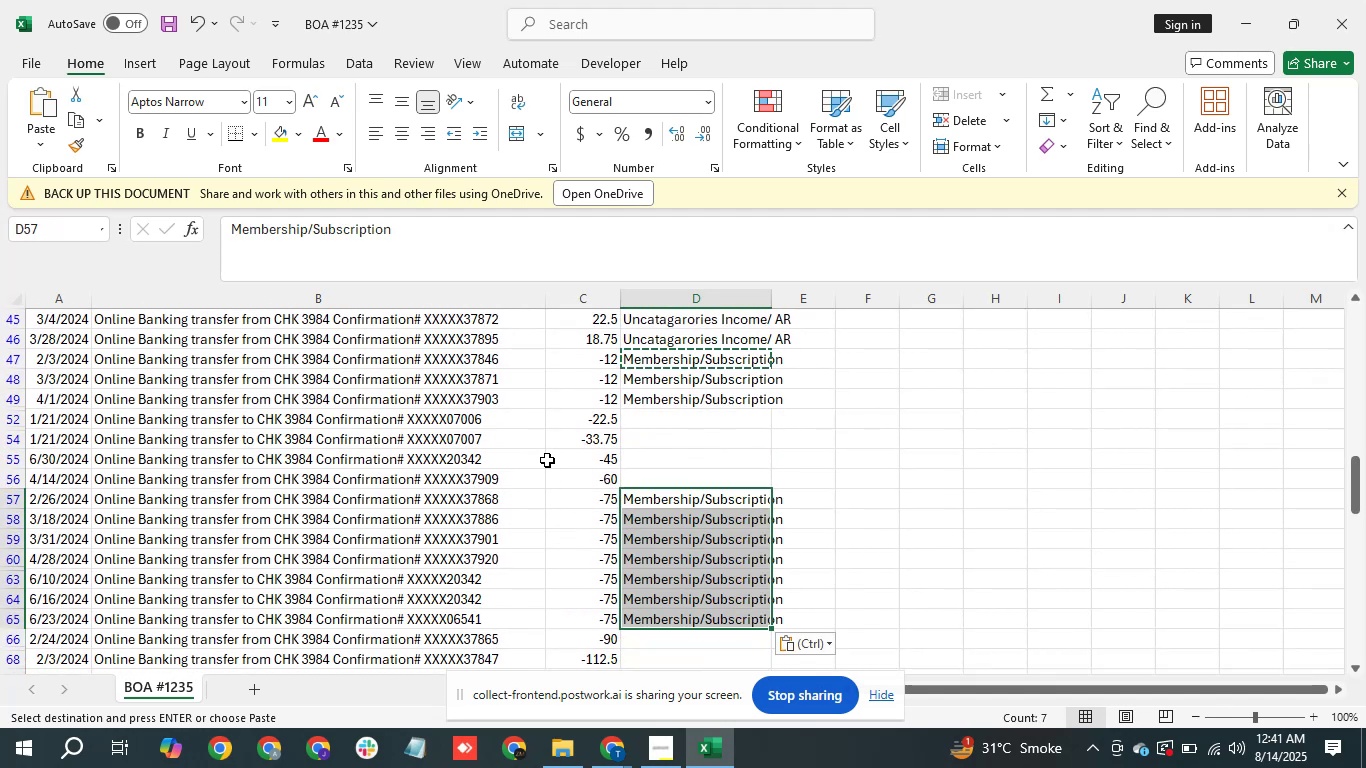 
key(ArrowDown)
 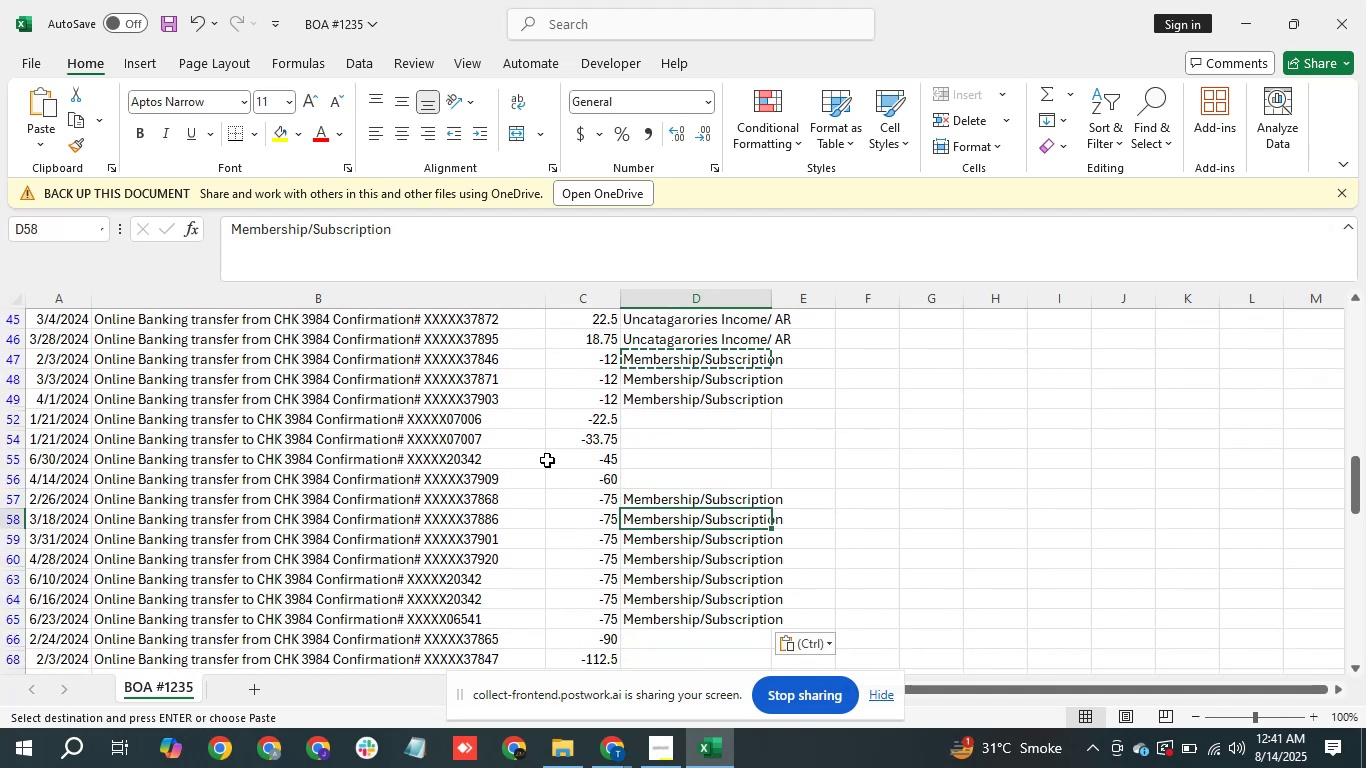 
key(ArrowDown)
 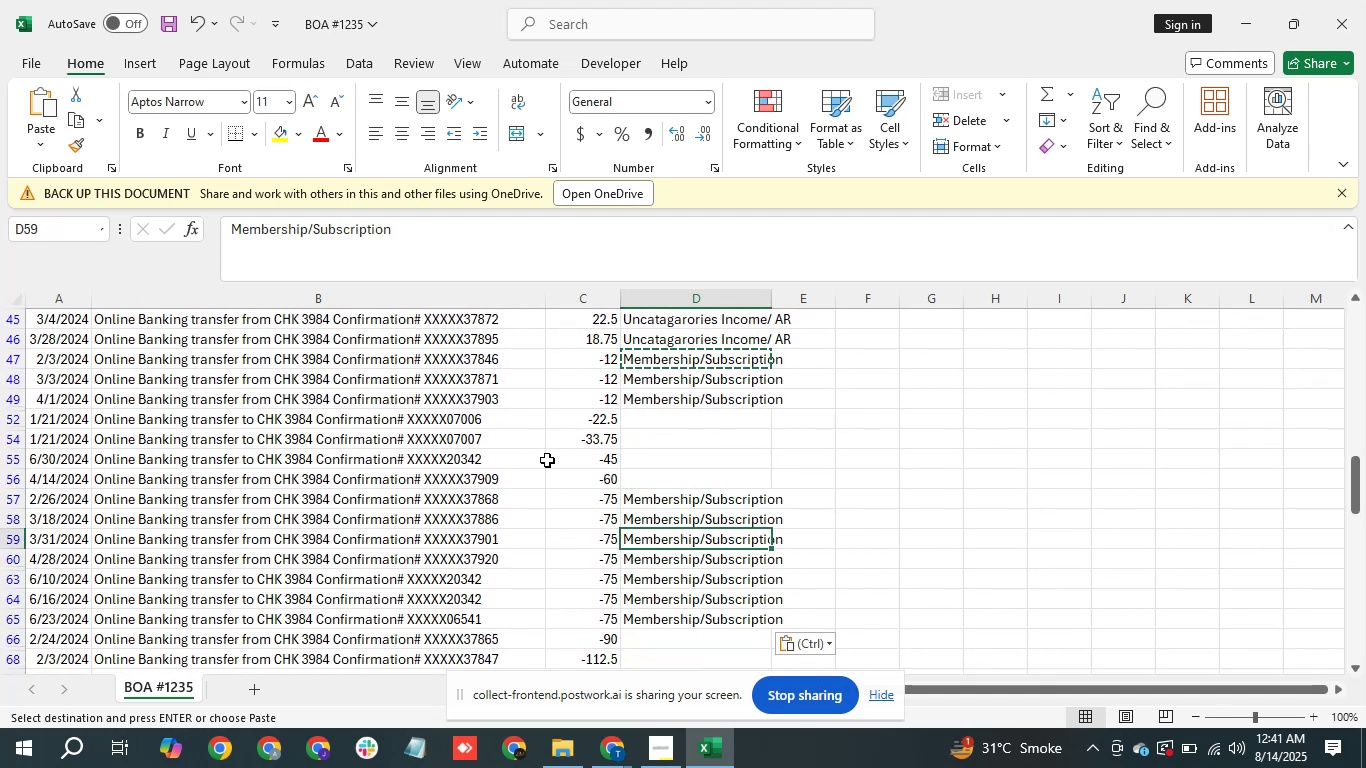 
key(ArrowDown)
 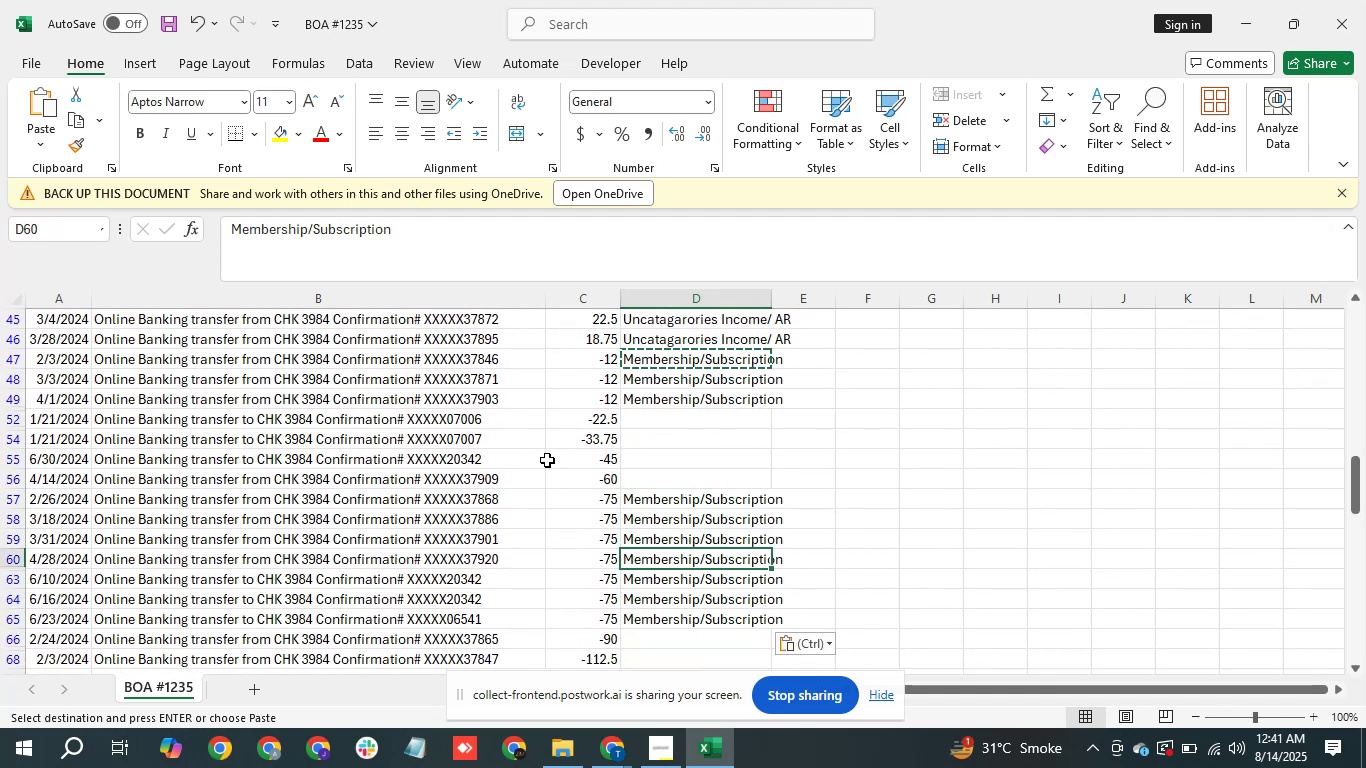 
key(ArrowDown)
 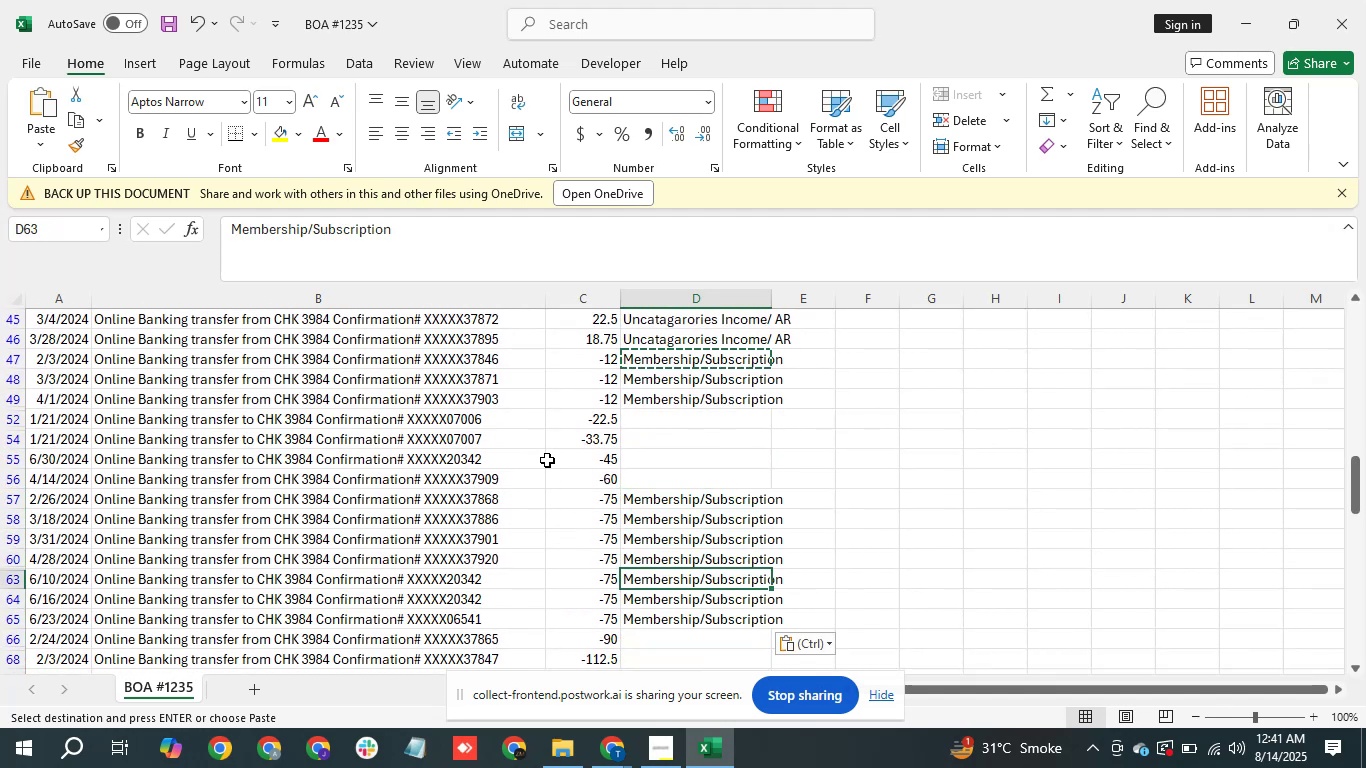 
key(ArrowDown)
 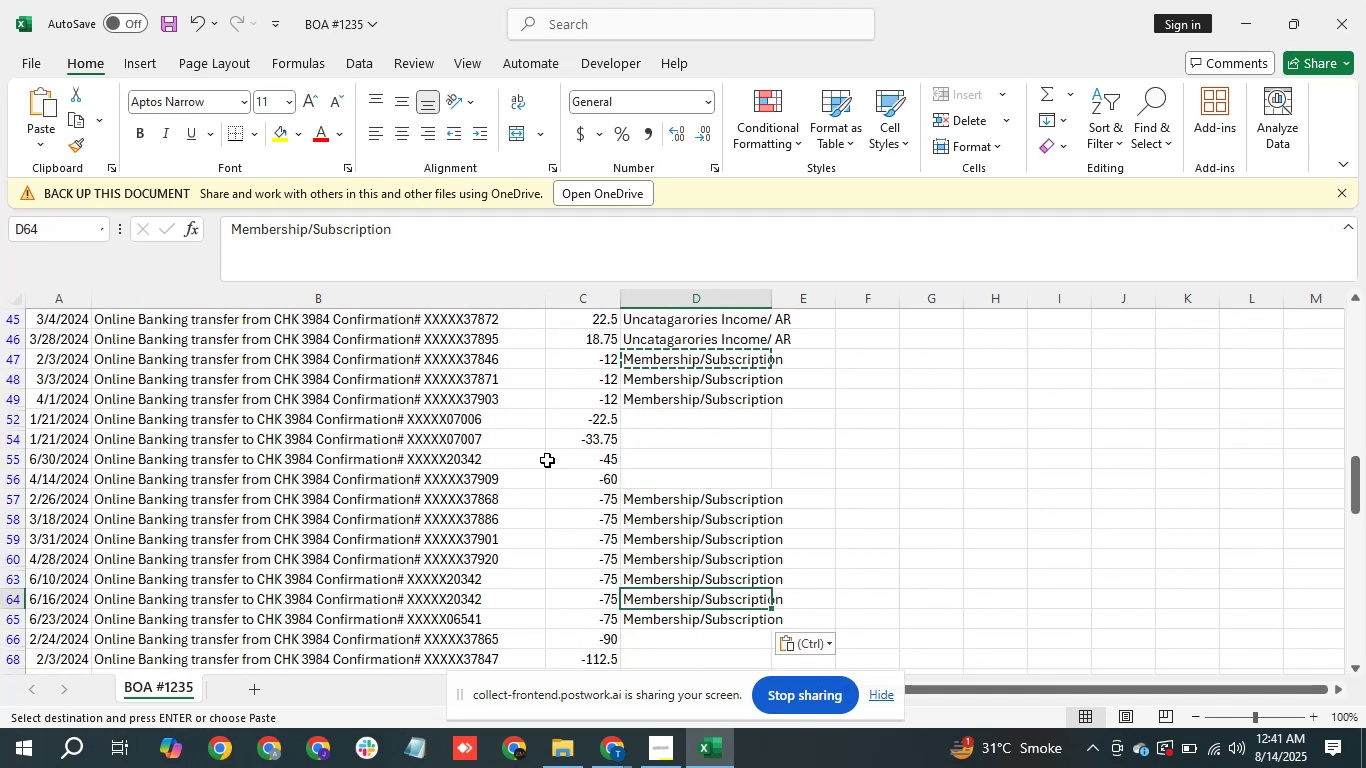 
key(ArrowDown)
 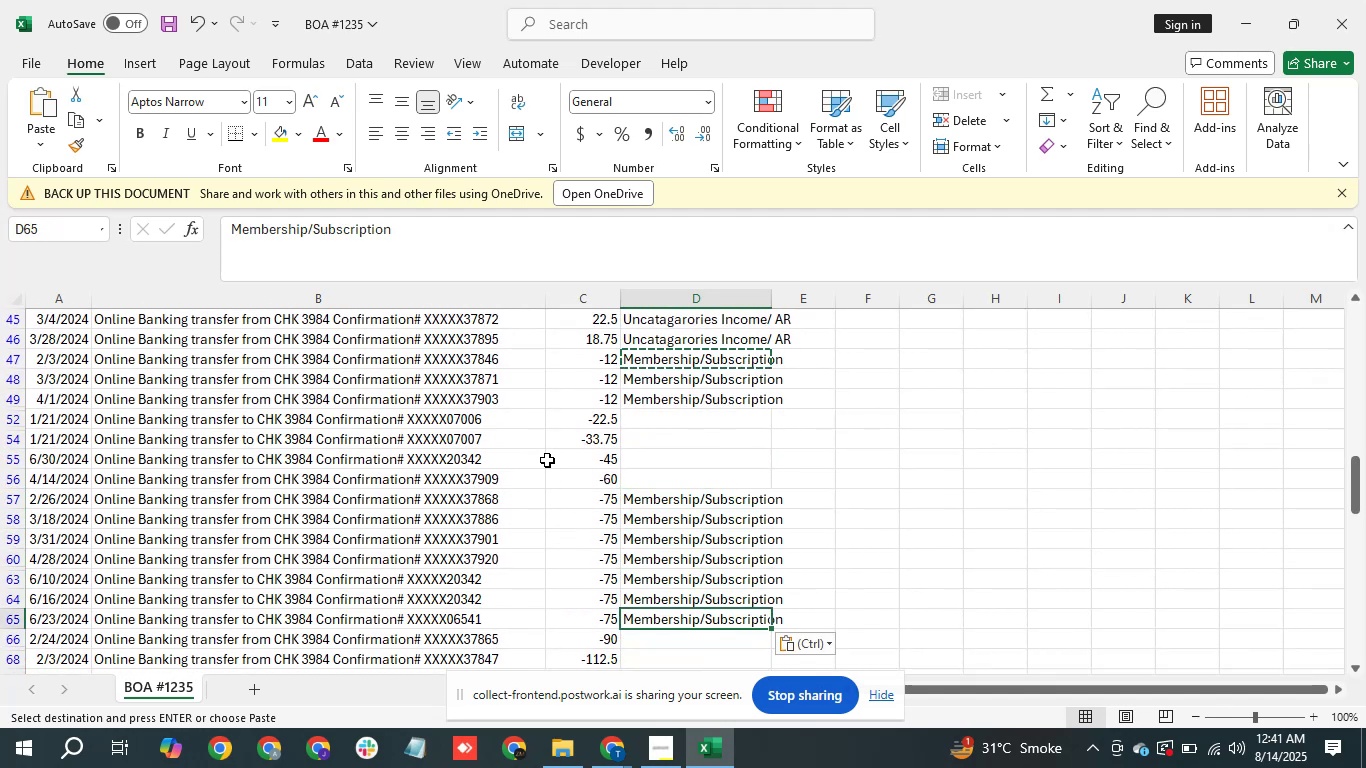 
key(ArrowDown)
 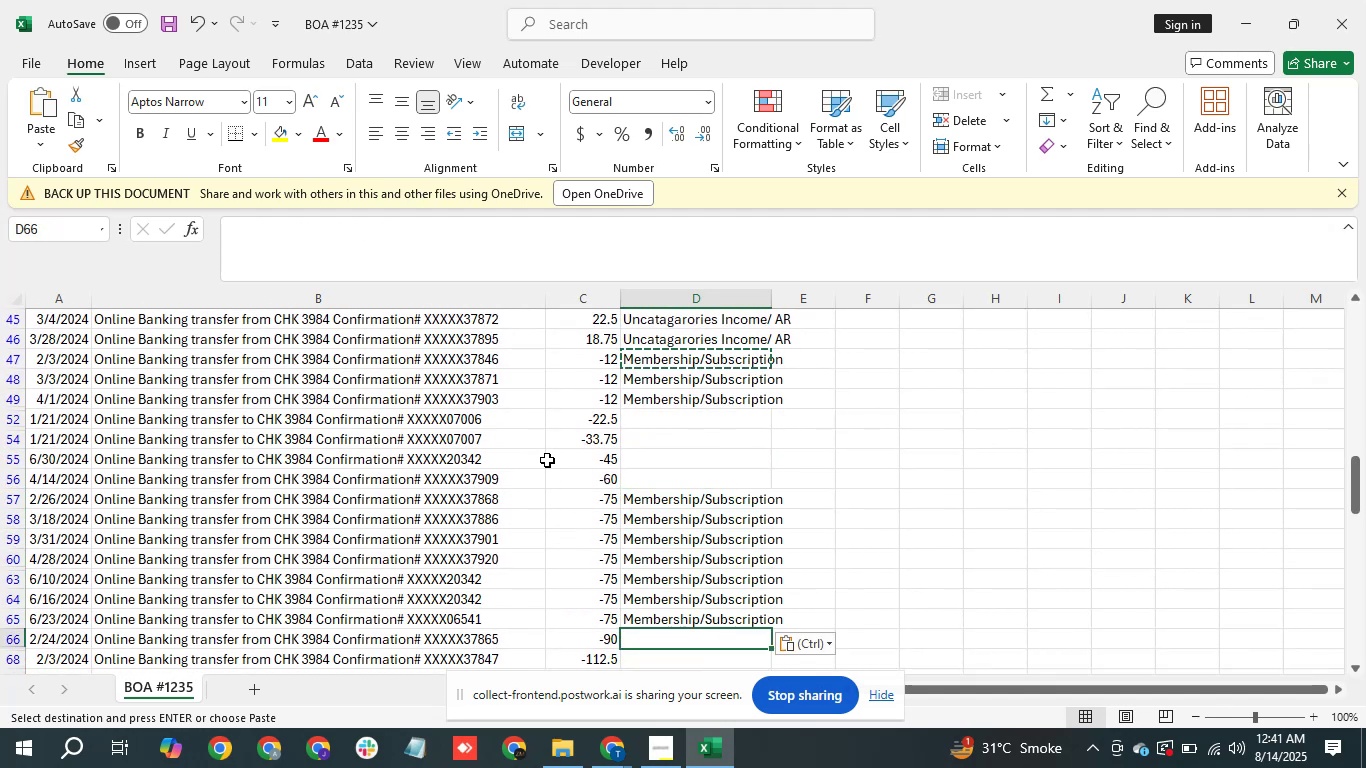 
key(ArrowDown)
 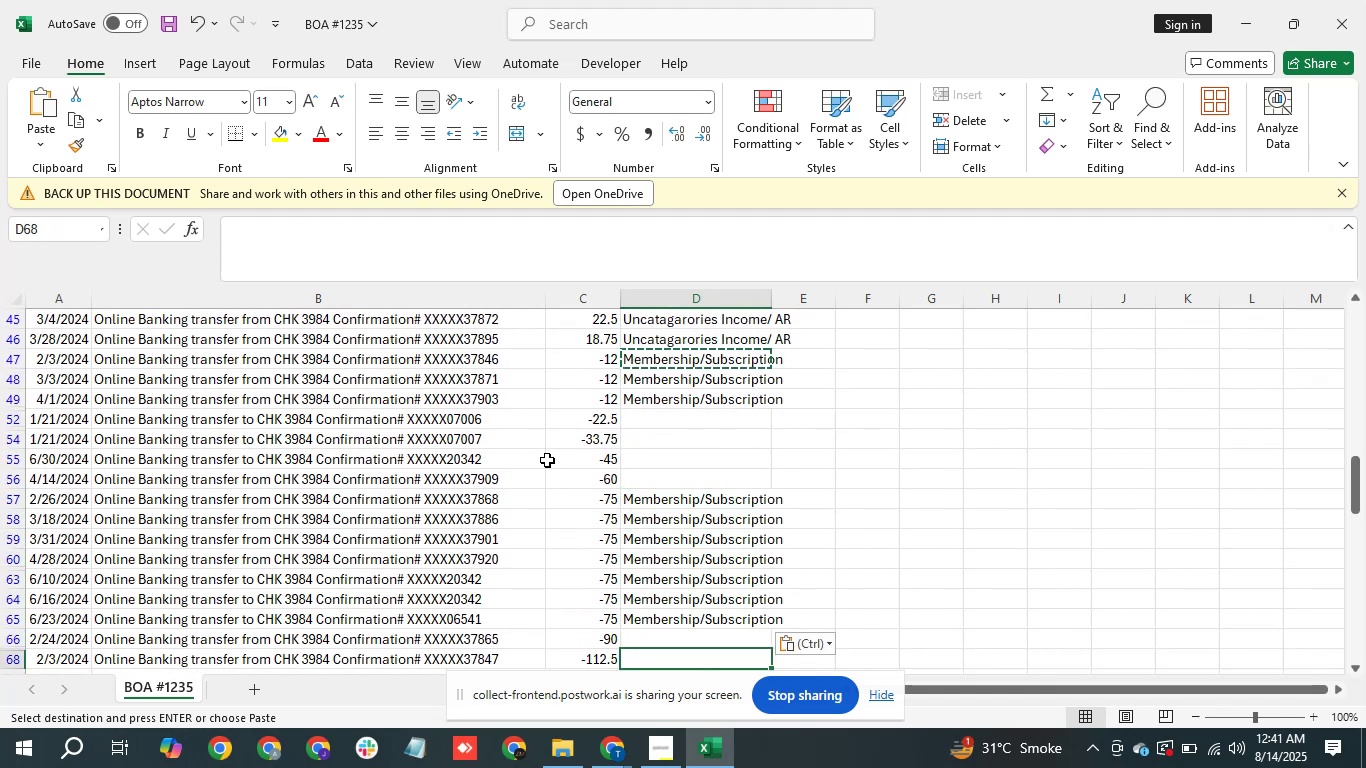 
key(ArrowDown)
 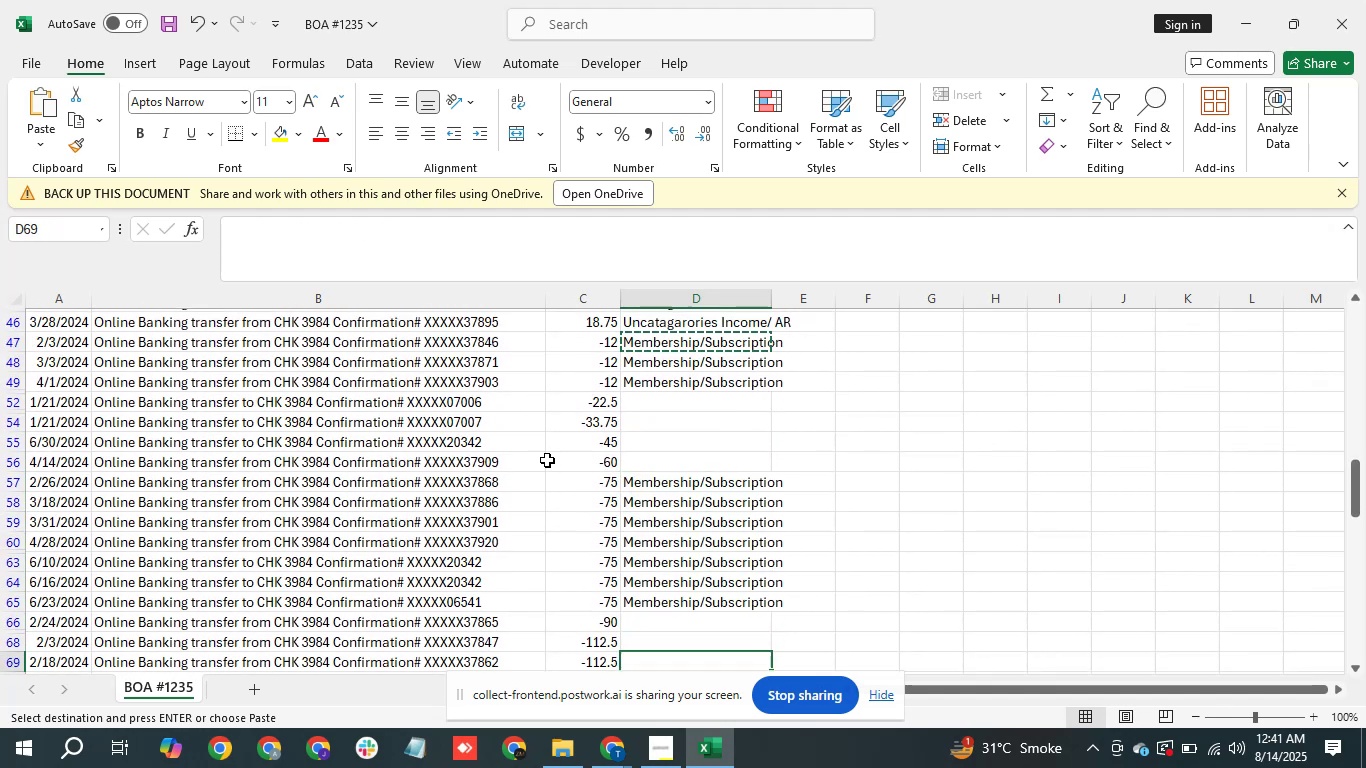 
key(ArrowDown)
 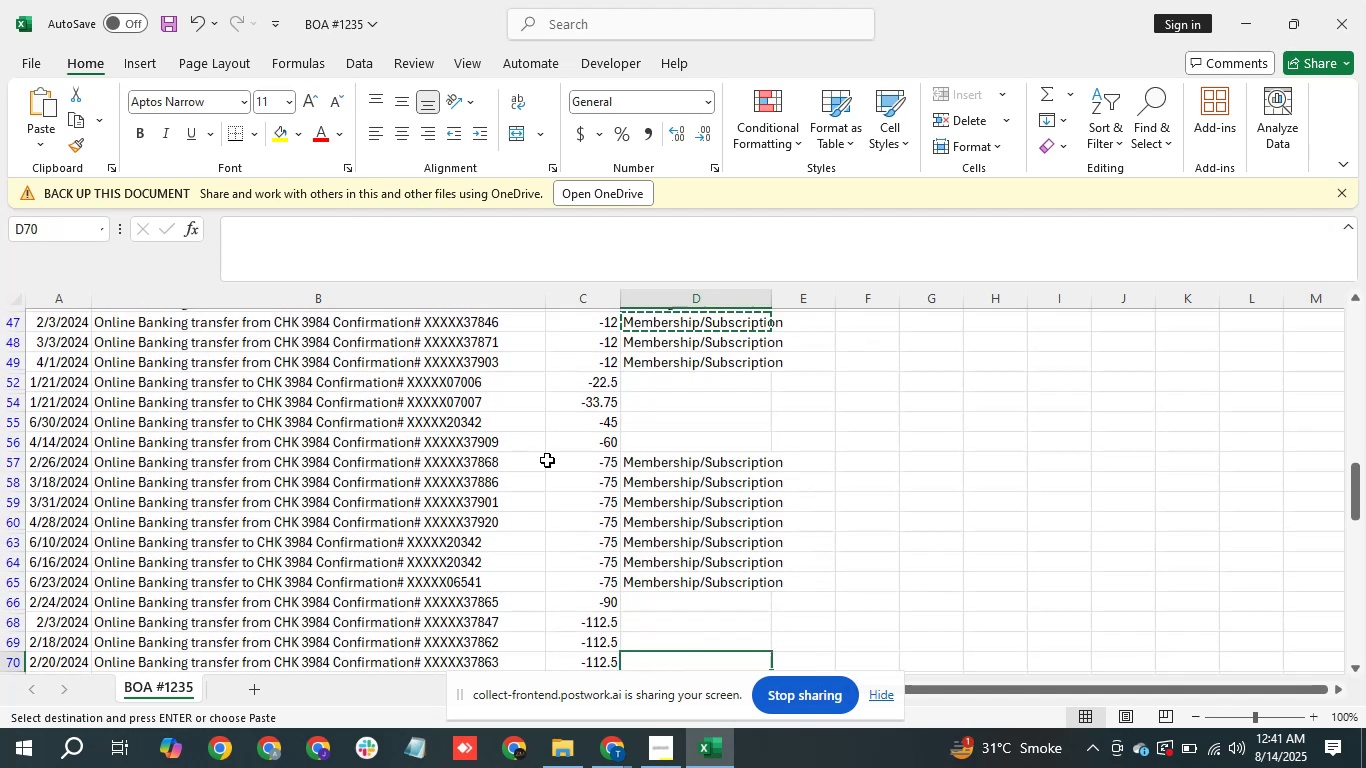 
key(ArrowDown)
 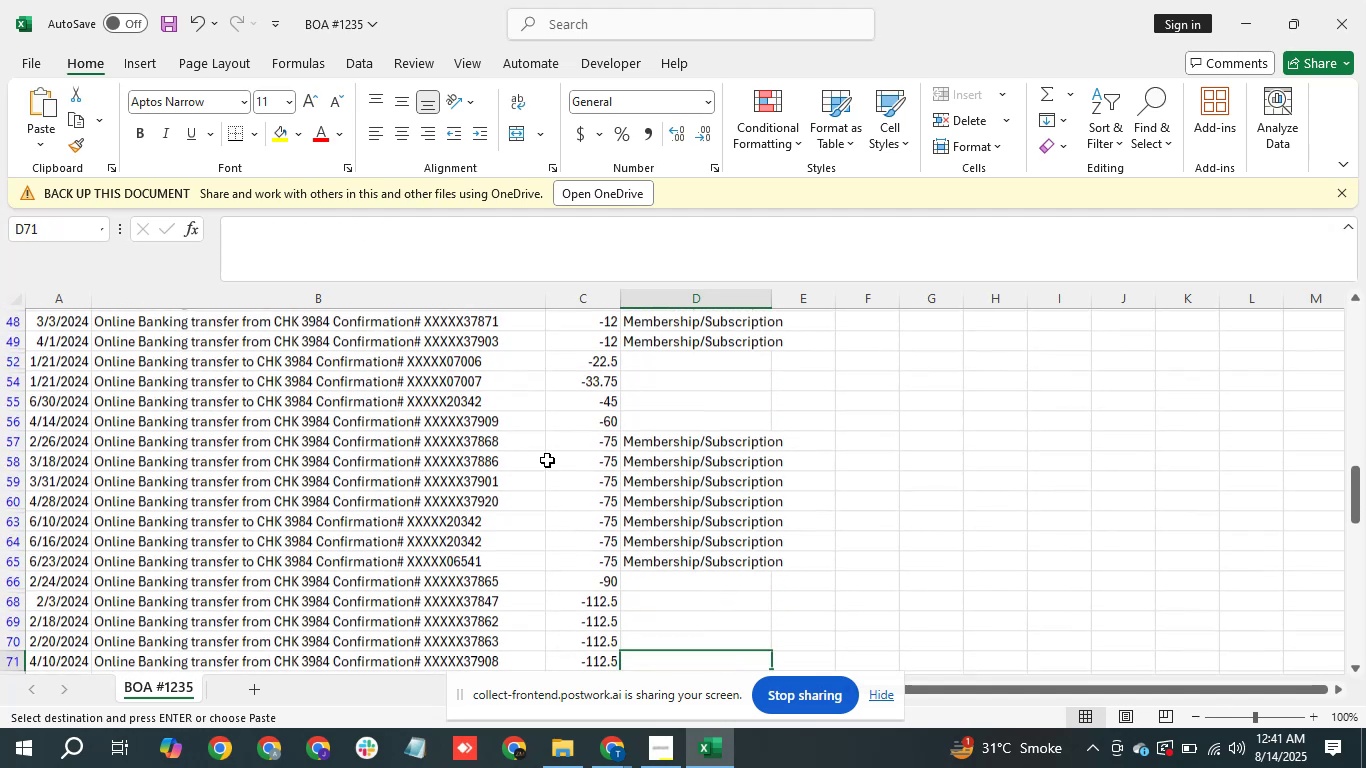 
key(ArrowDown)
 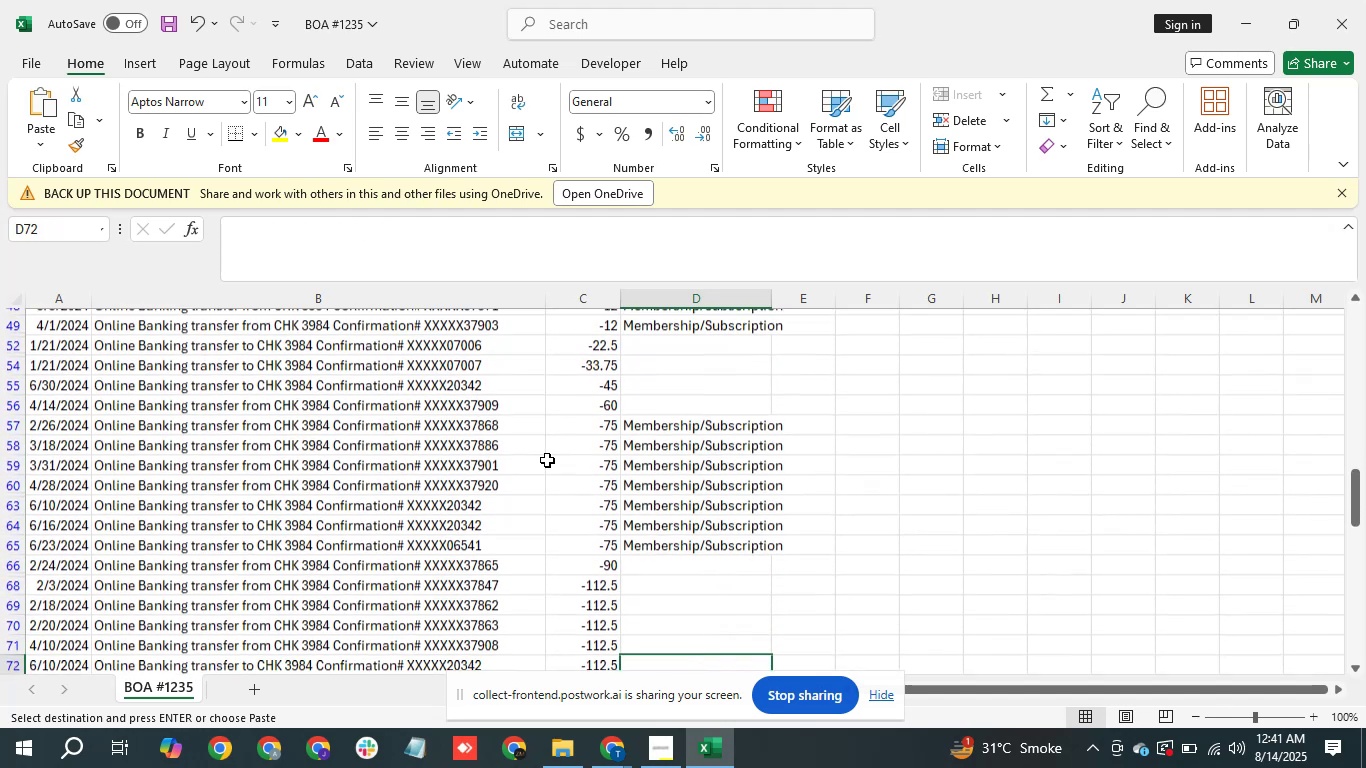 
key(ArrowDown)
 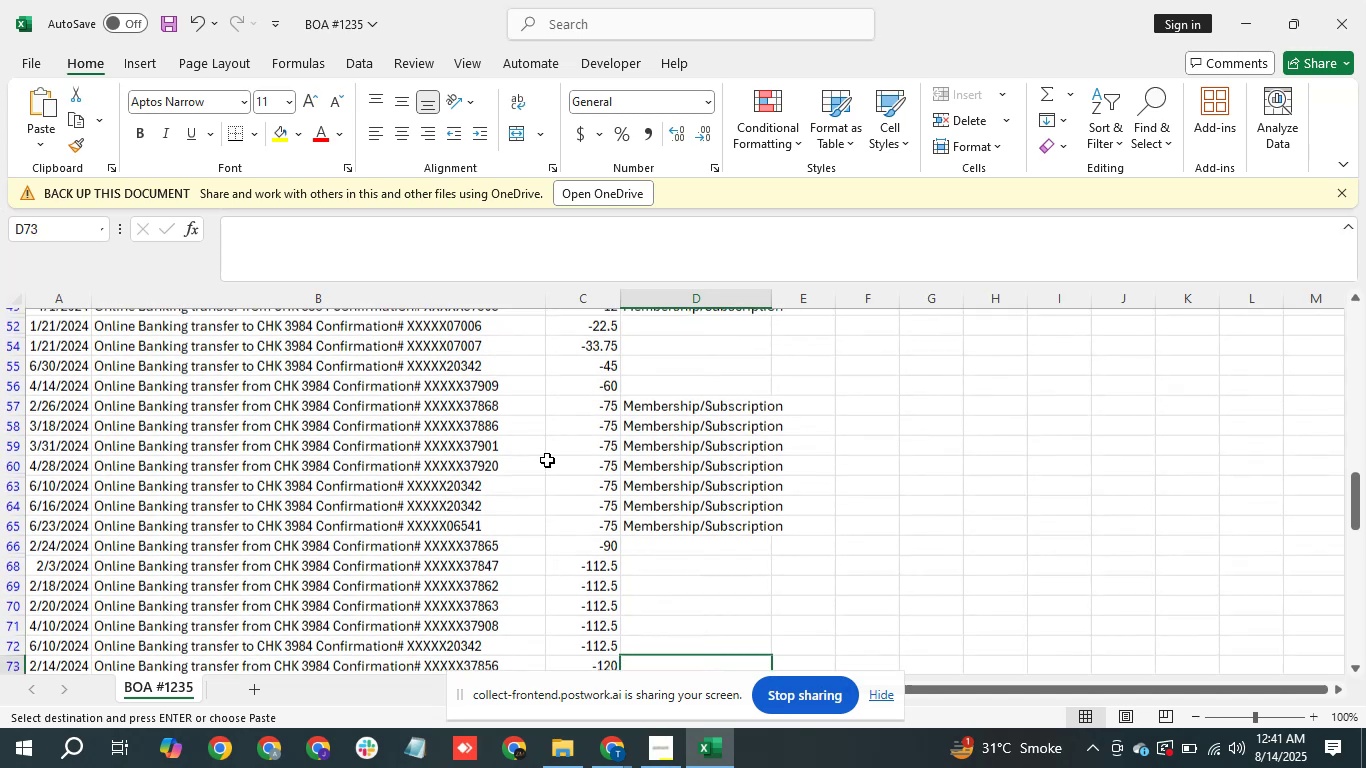 
key(ArrowDown)
 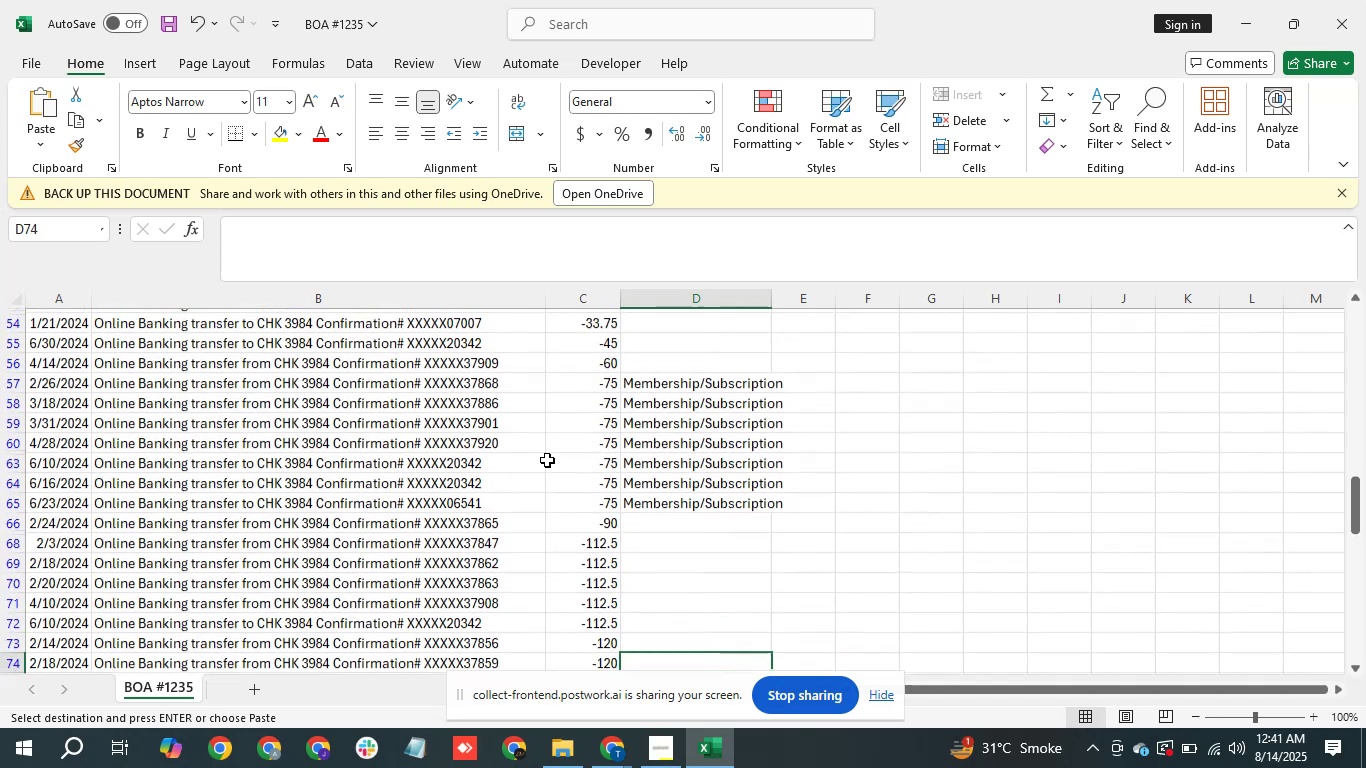 
key(ArrowDown)
 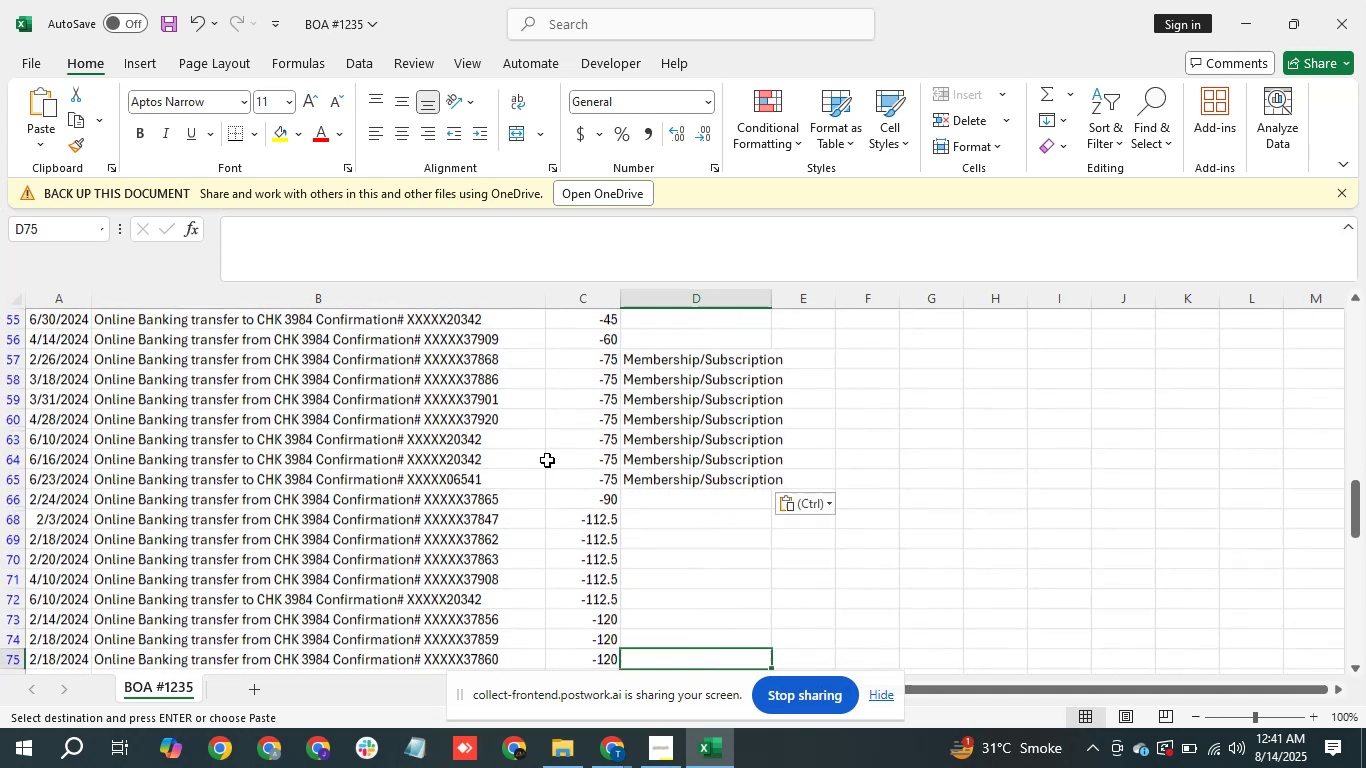 
hold_key(key=ArrowUp, duration=0.65)
 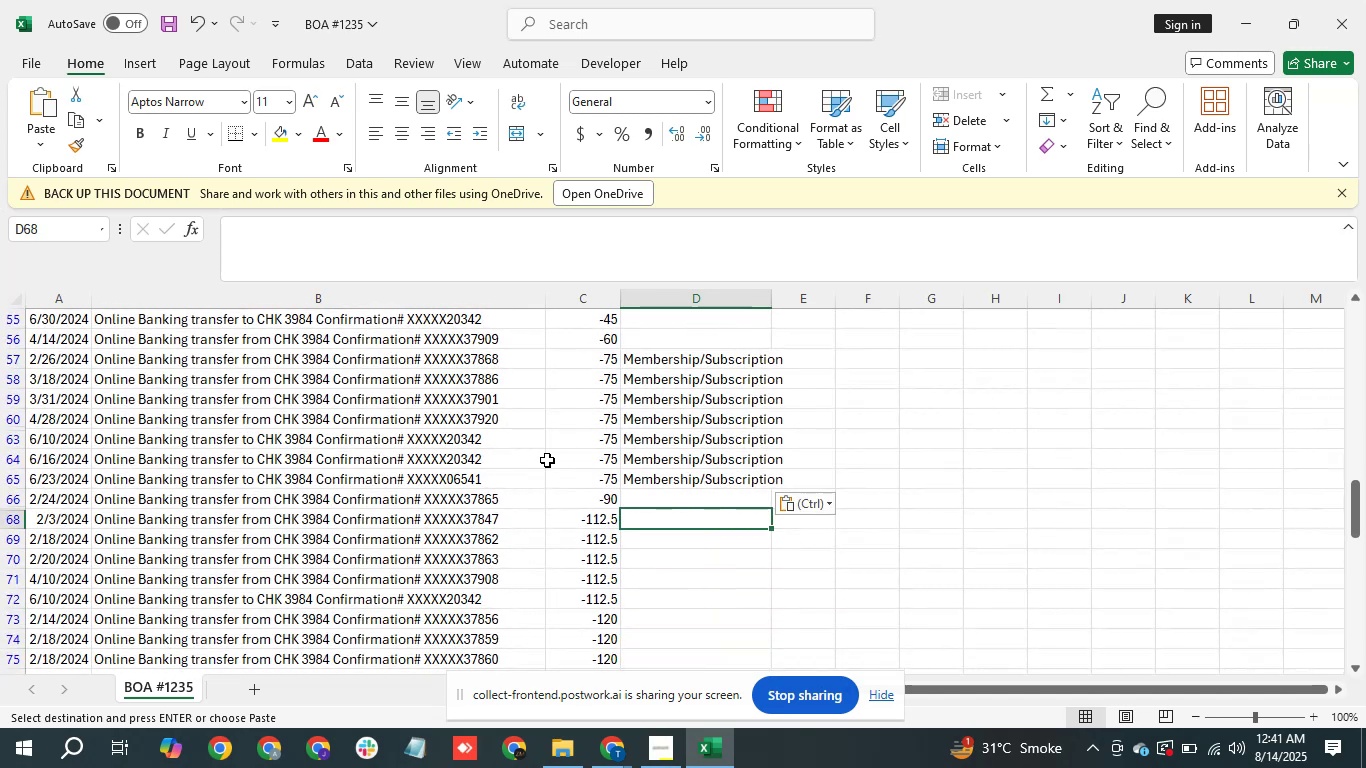 
key(Shift+ArrowDown)
 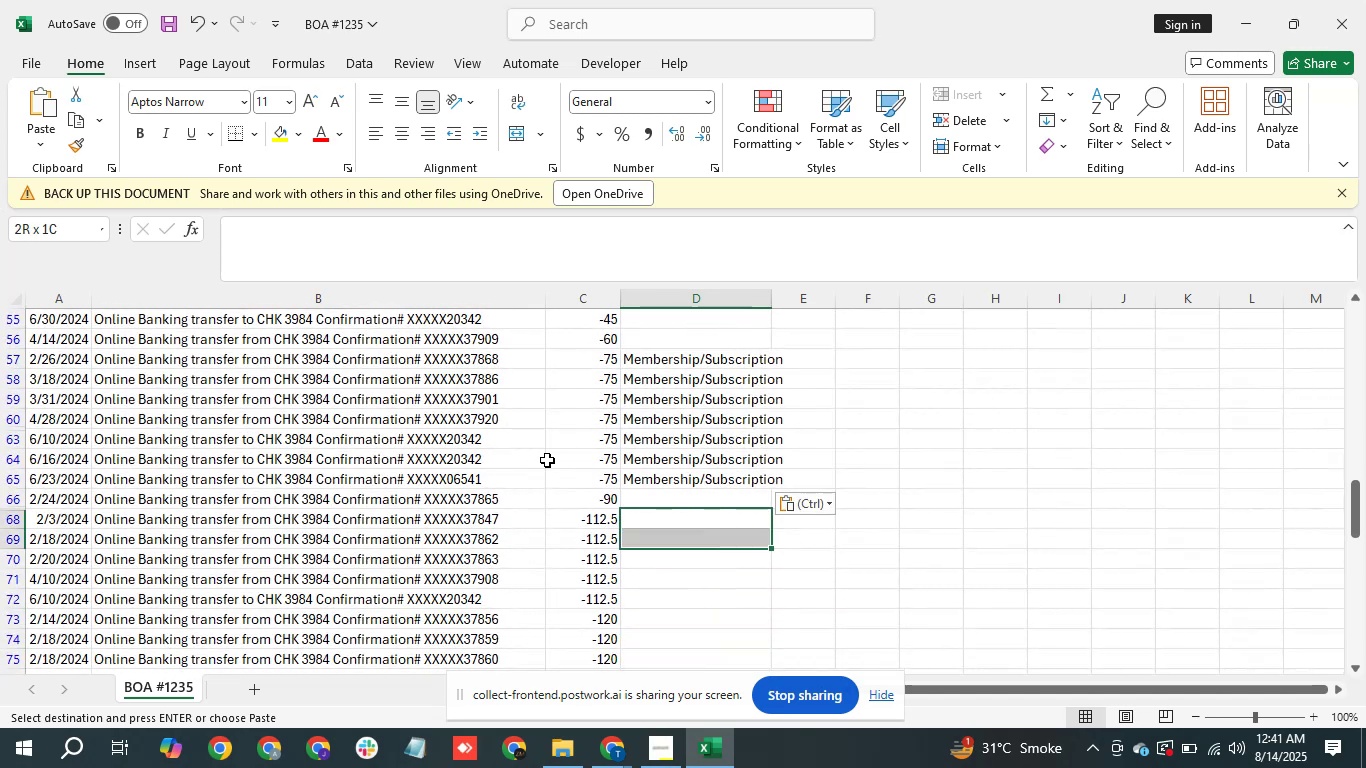 
key(Shift+ArrowDown)
 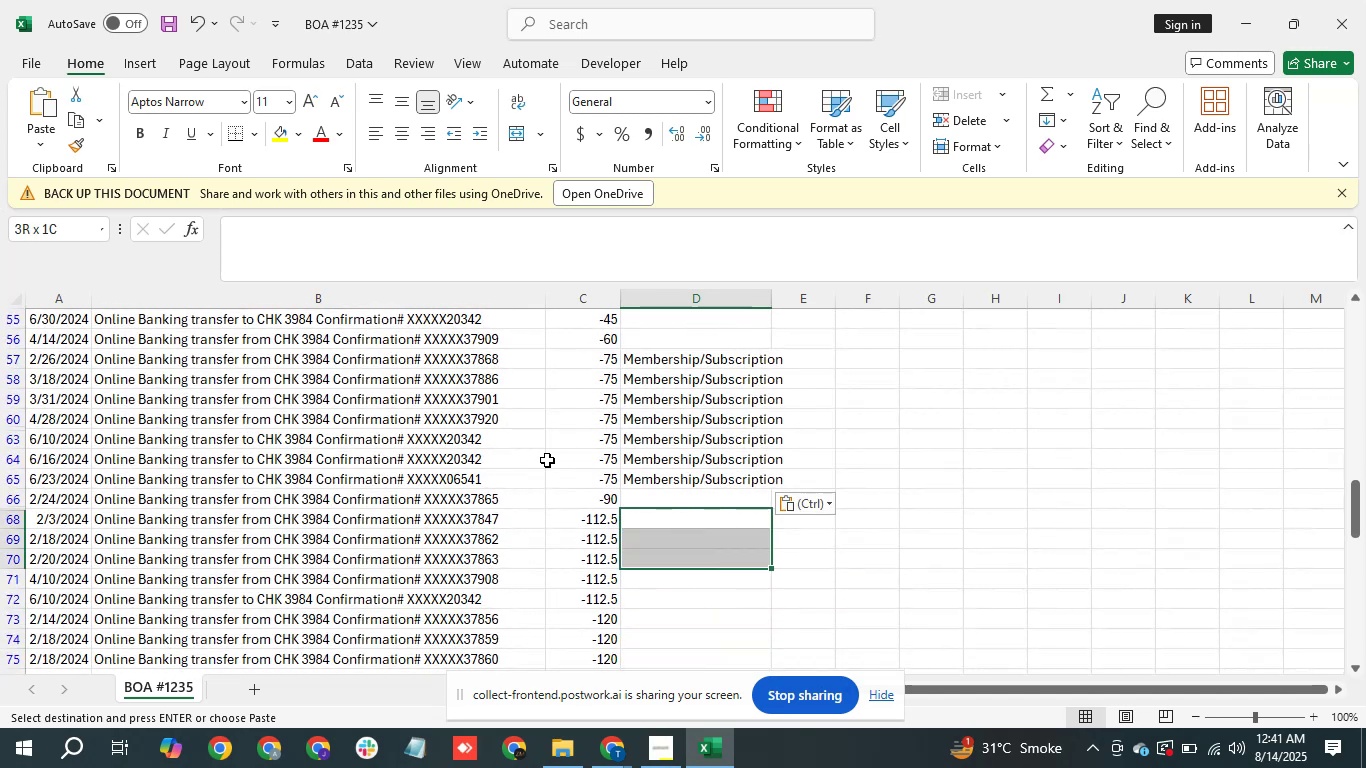 
key(Shift+ArrowDown)
 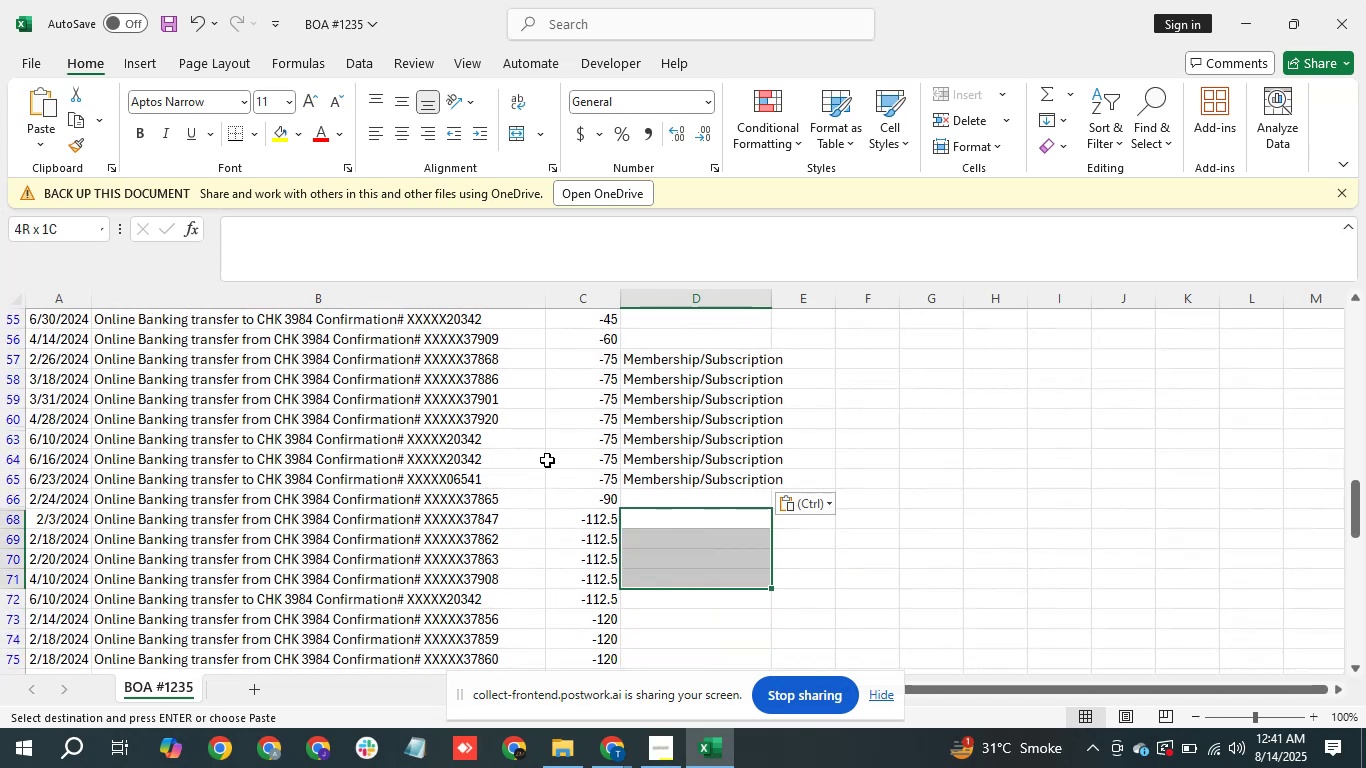 
key(Shift+ArrowDown)
 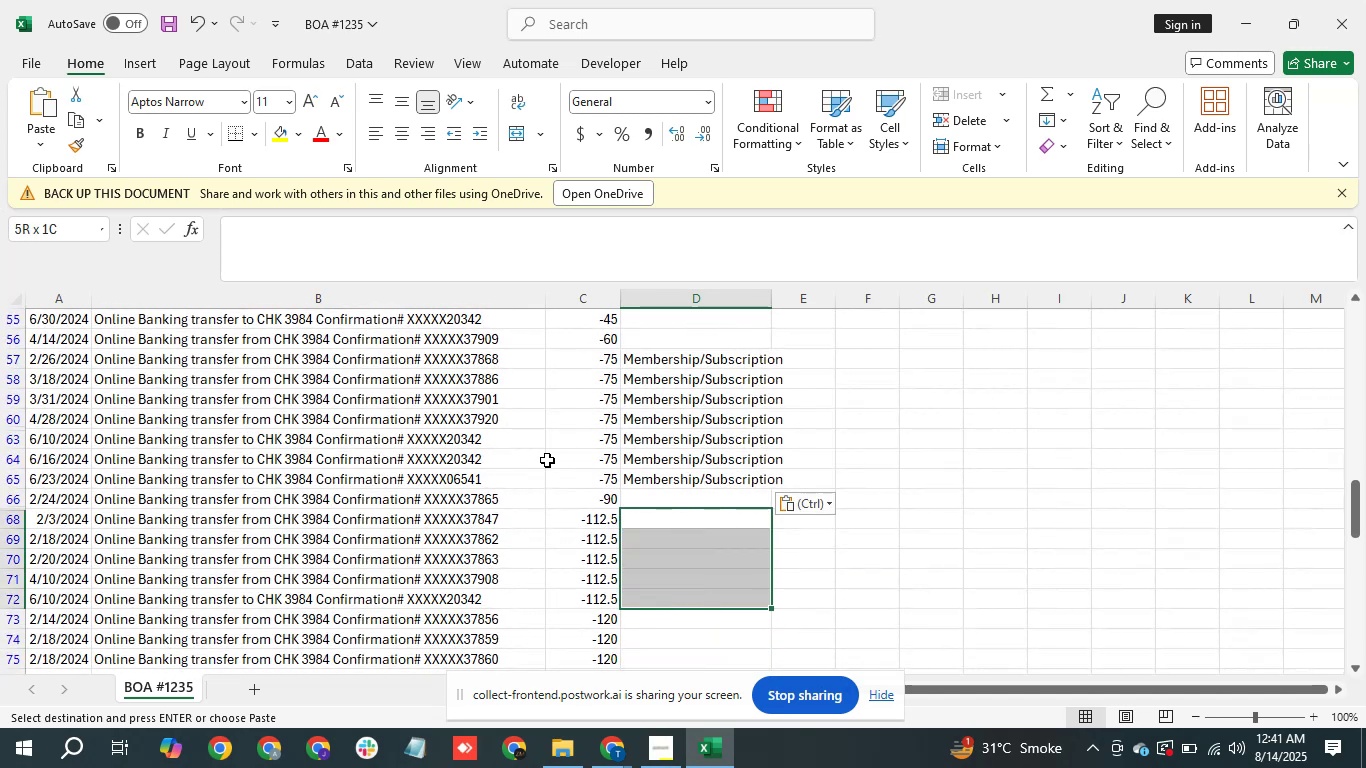 
key(Control+V)
 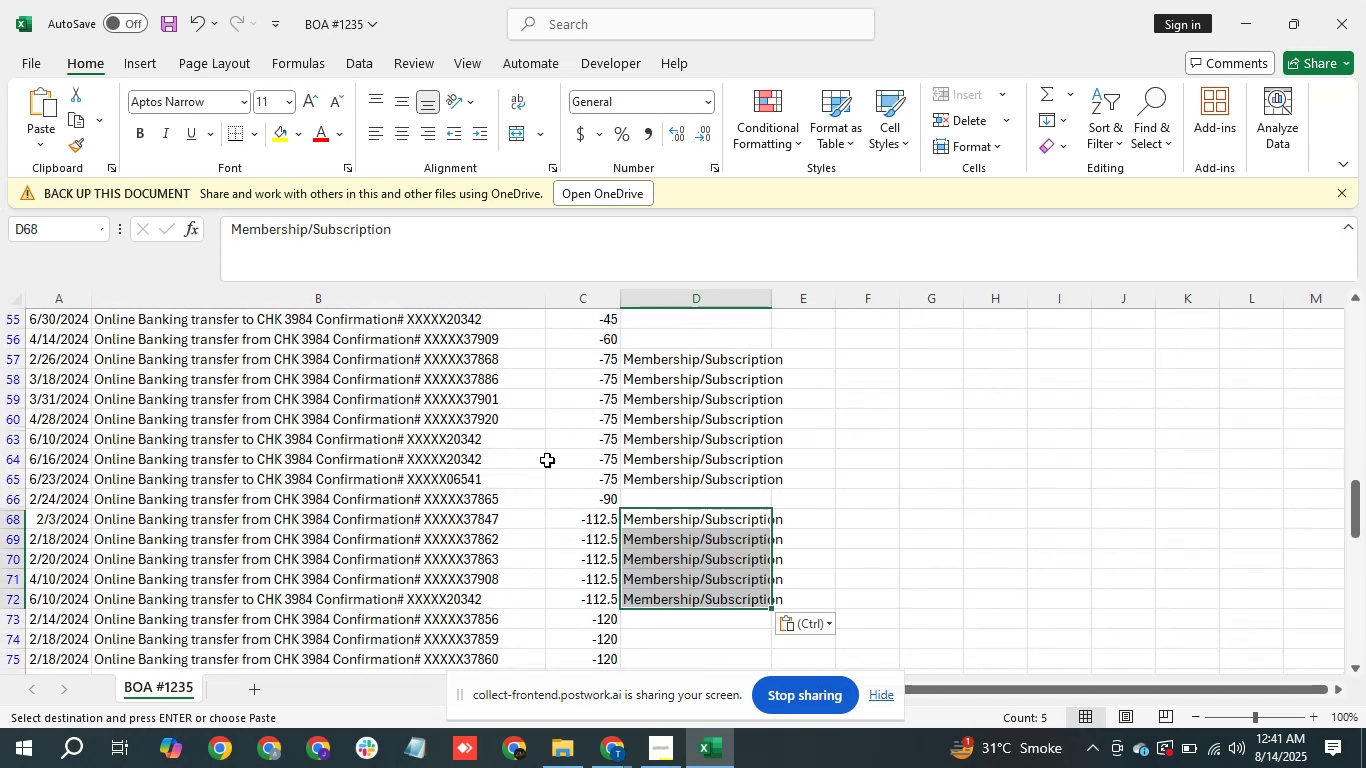 
key(ArrowDown)
 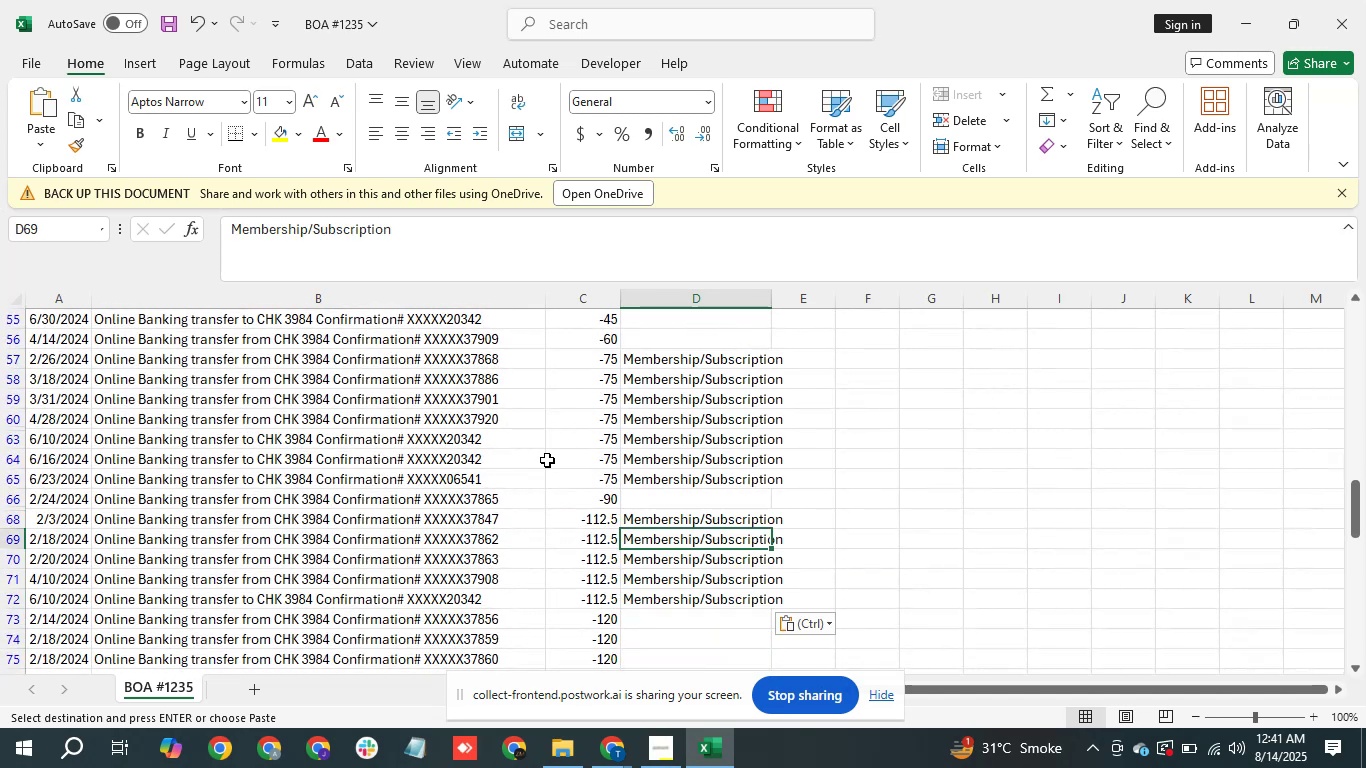 
key(ArrowDown)
 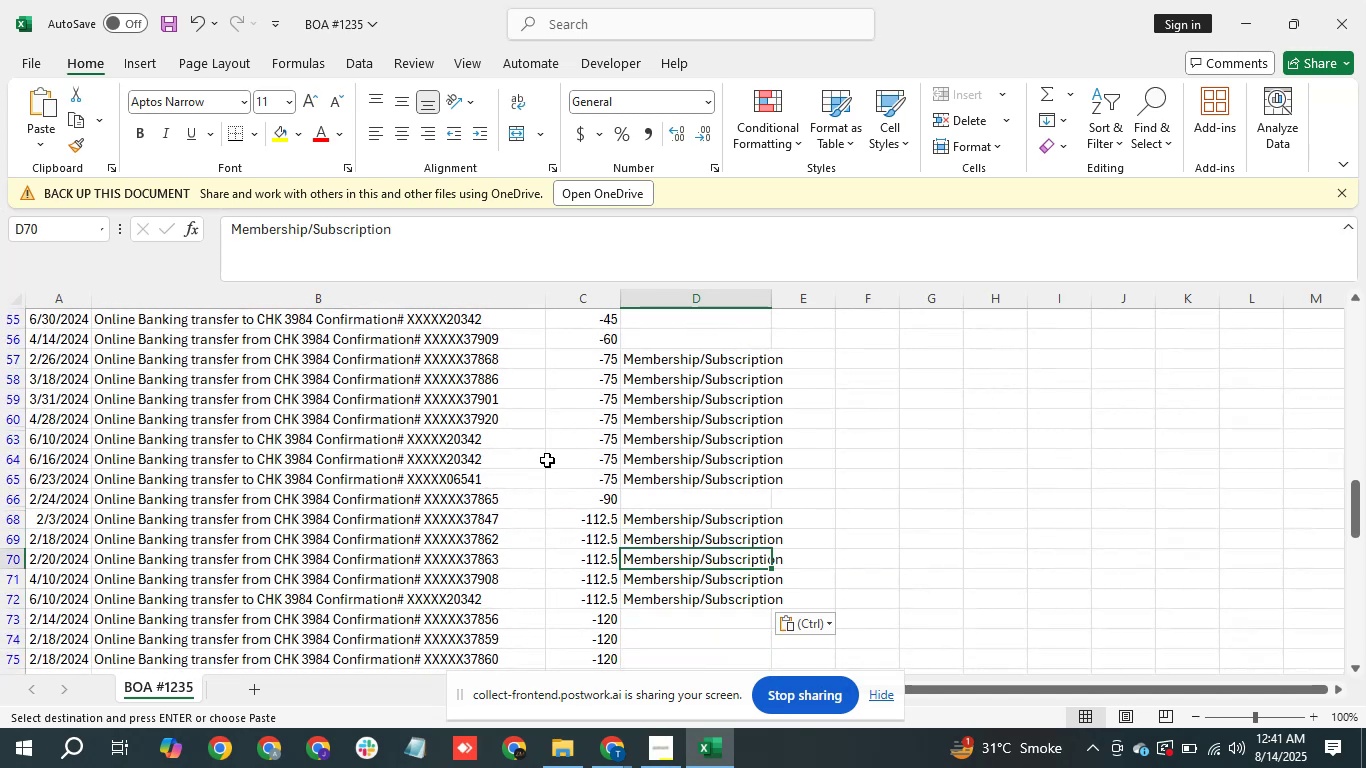 
key(ArrowDown)
 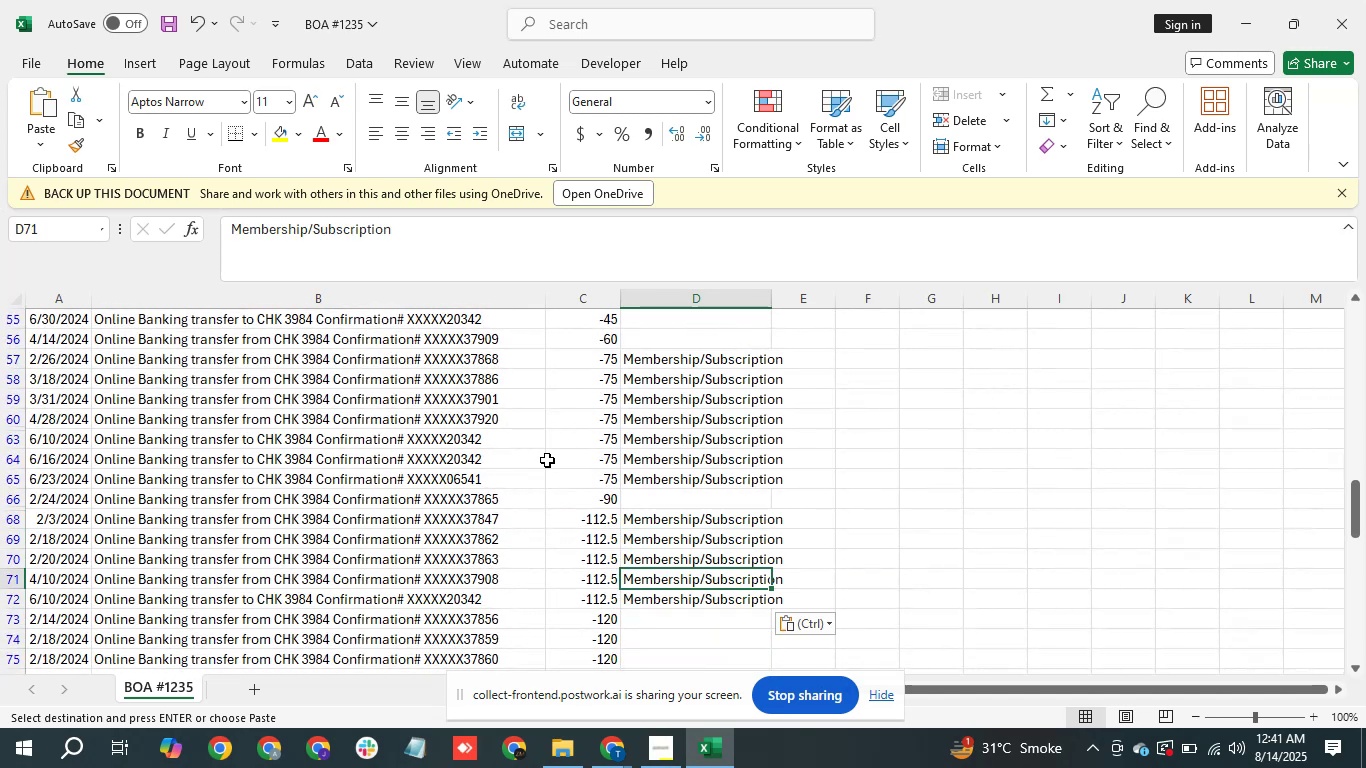 
key(ArrowDown)
 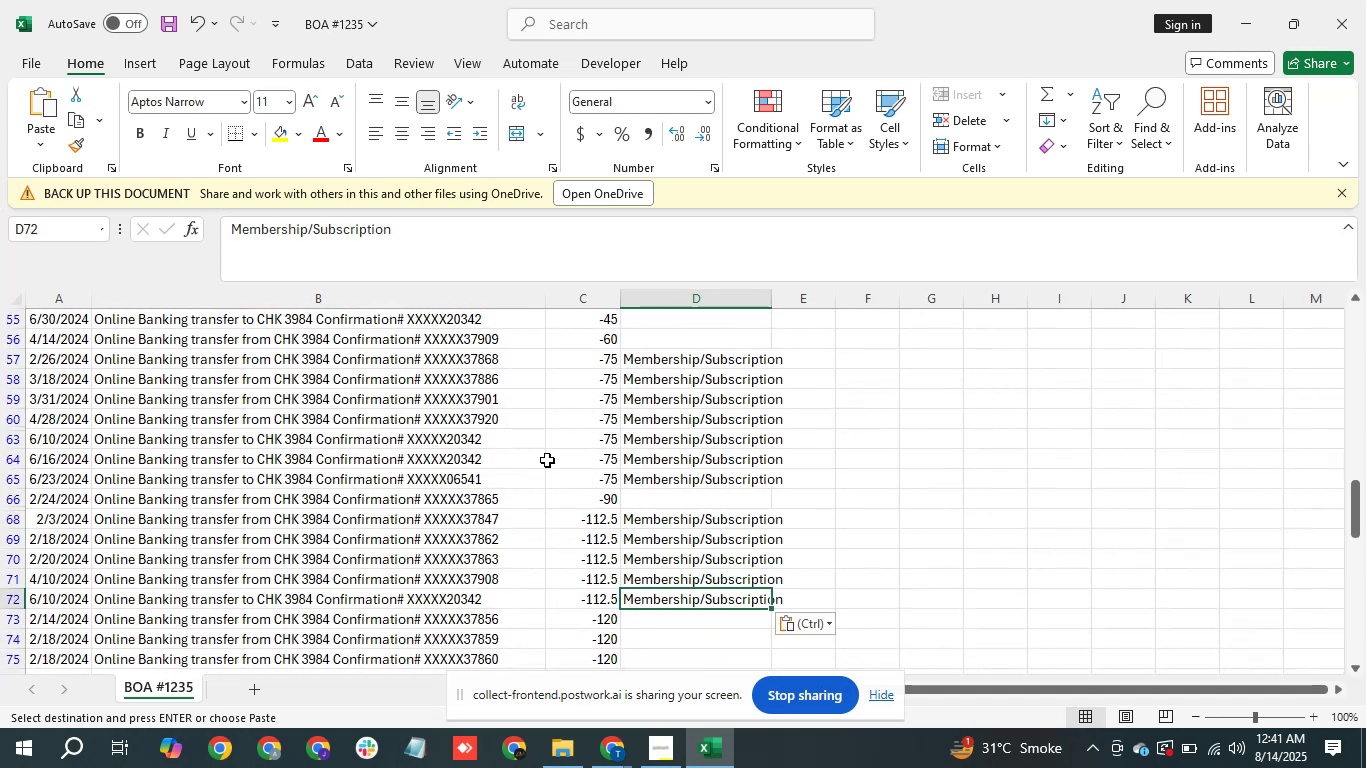 
key(ArrowDown)
 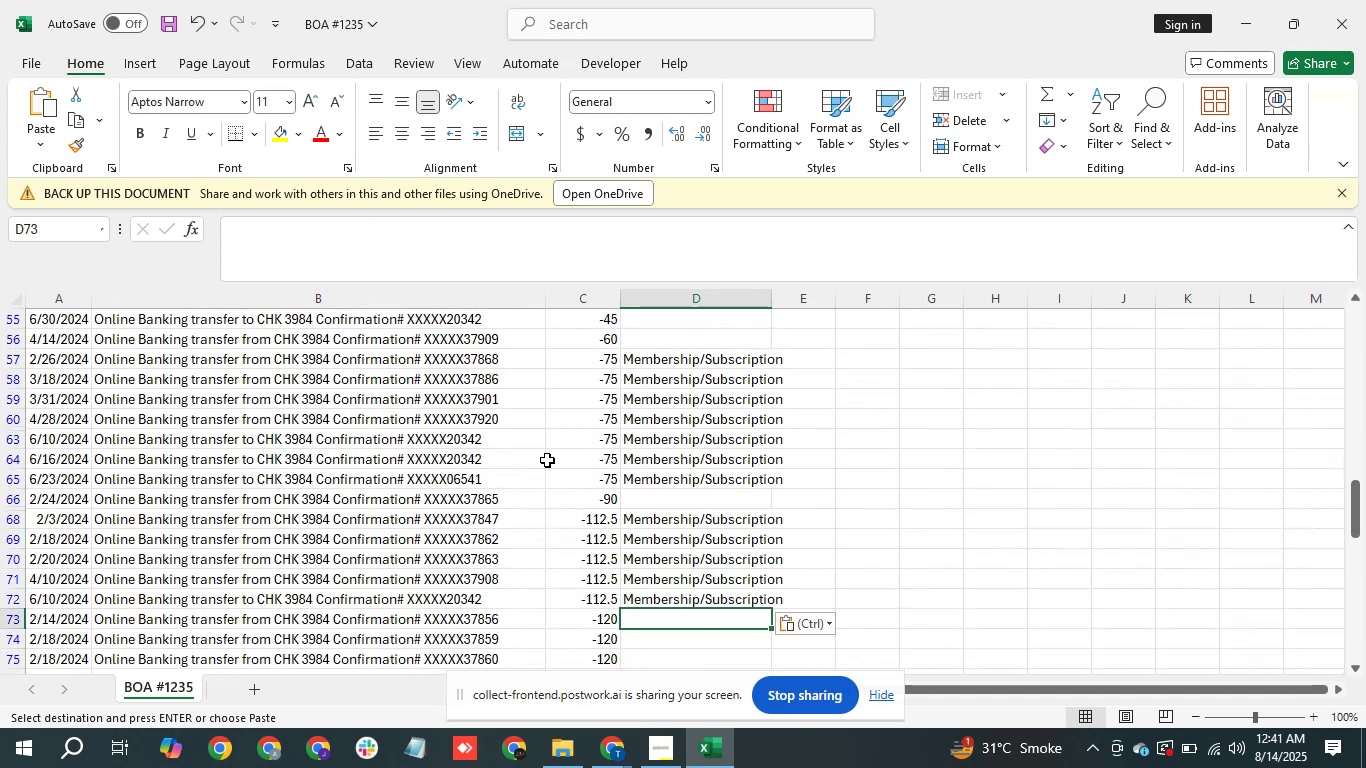 
hold_key(key=ArrowDown, duration=0.85)
 